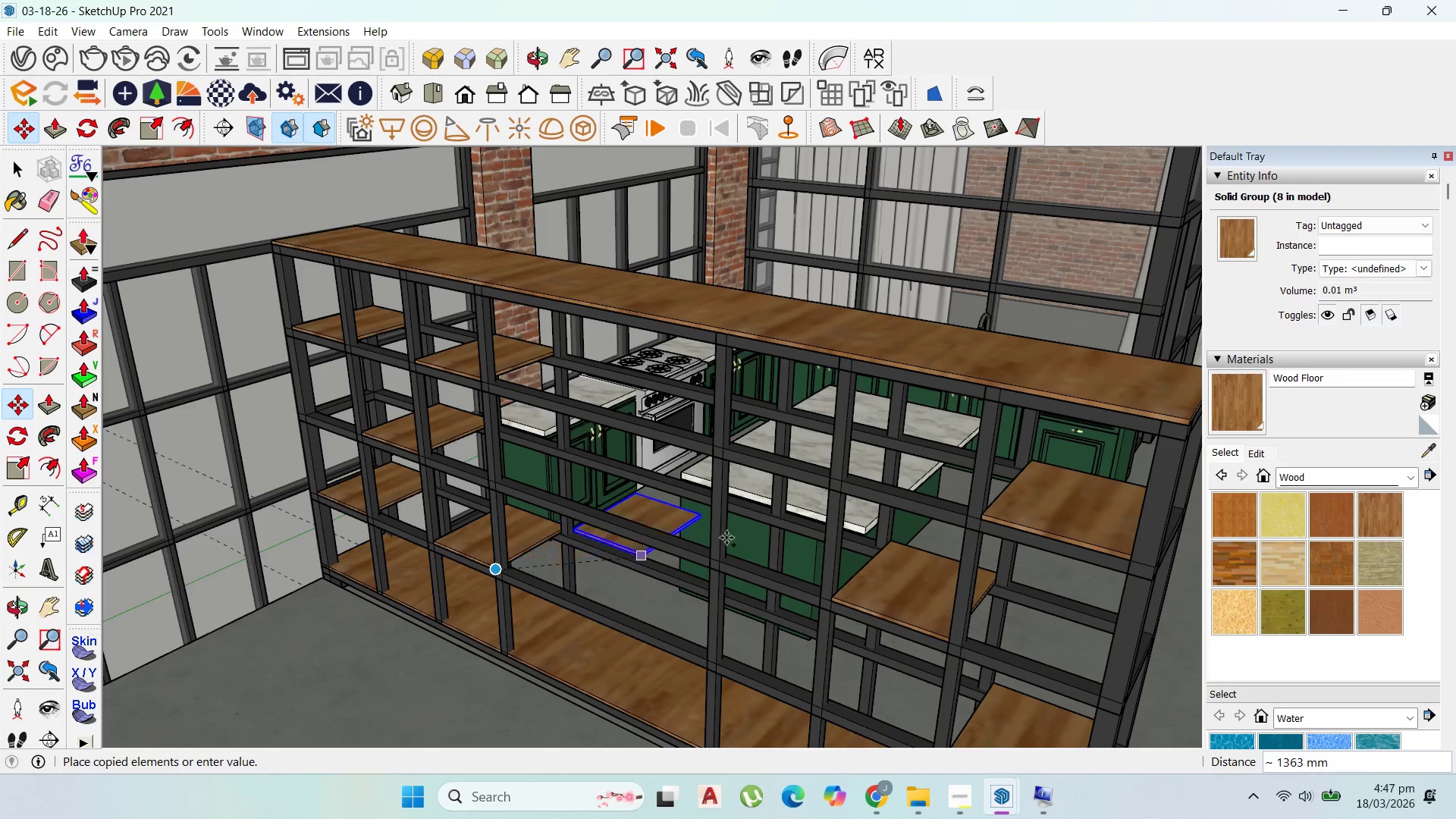 
scroll: coordinate [560, 580], scroll_direction: down, amount: 8.0
 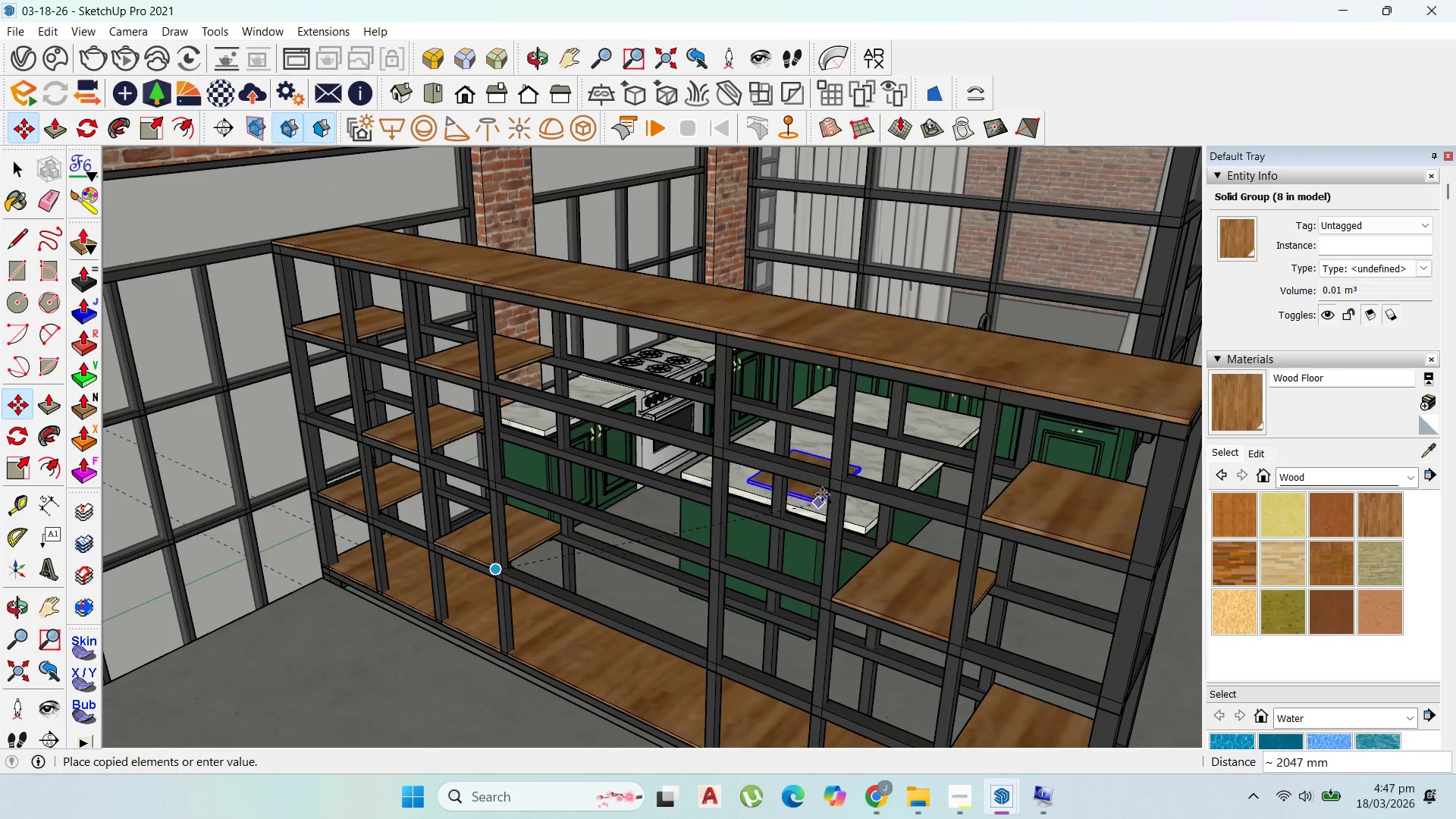 
scroll: coordinate [823, 487], scroll_direction: up, amount: 2.0
 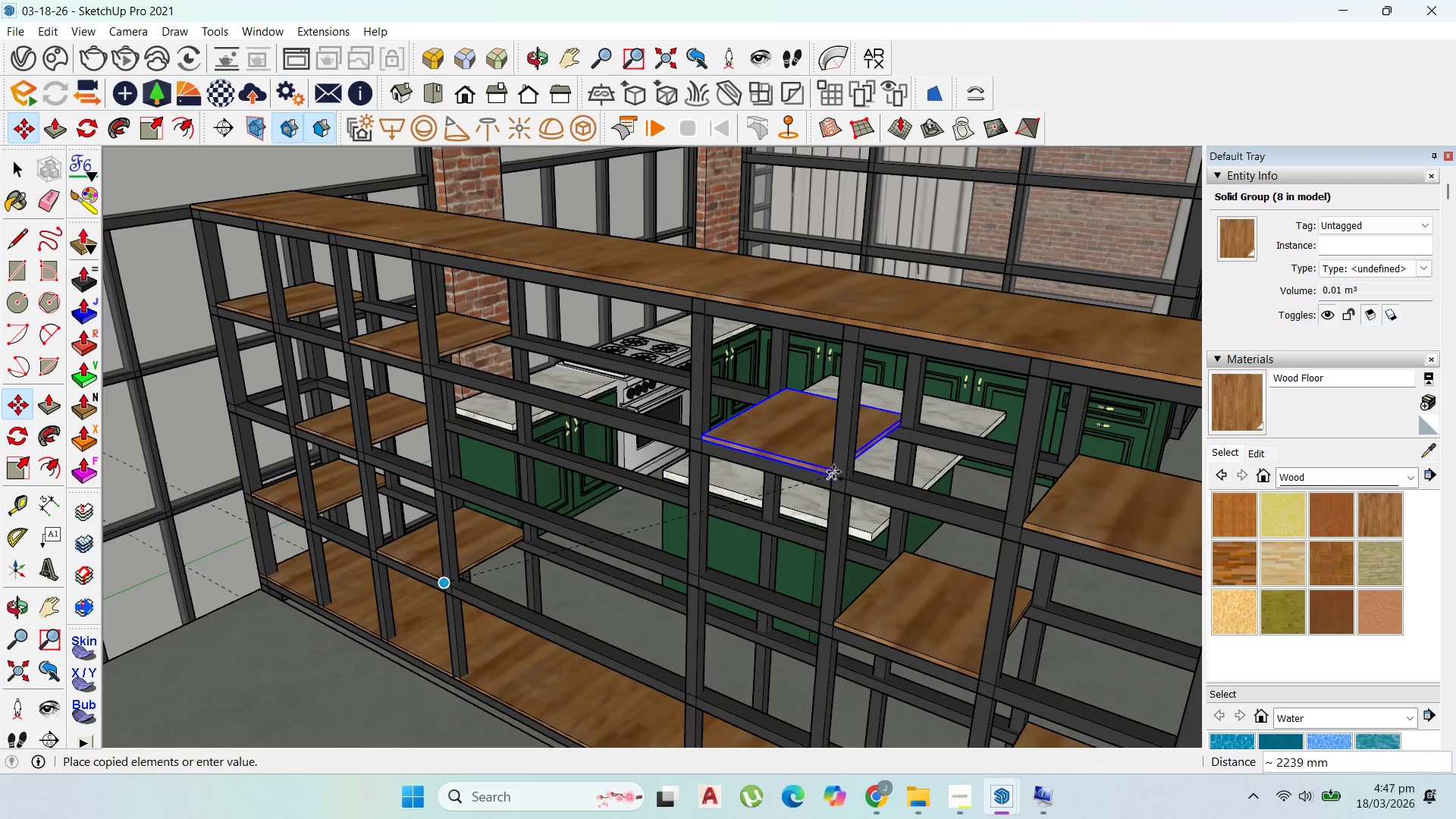 
left_click([833, 472])
 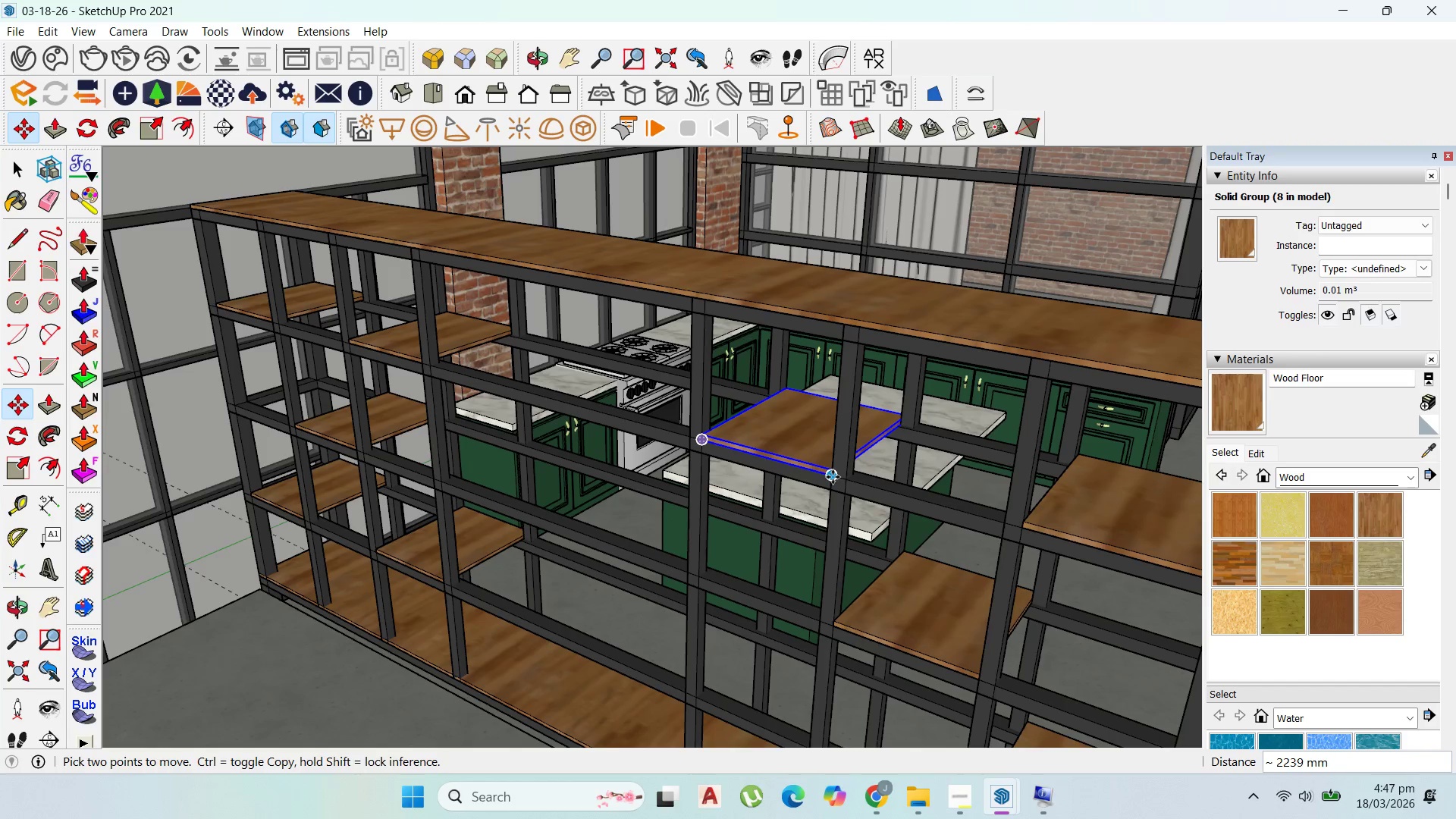 
left_click([833, 477])
 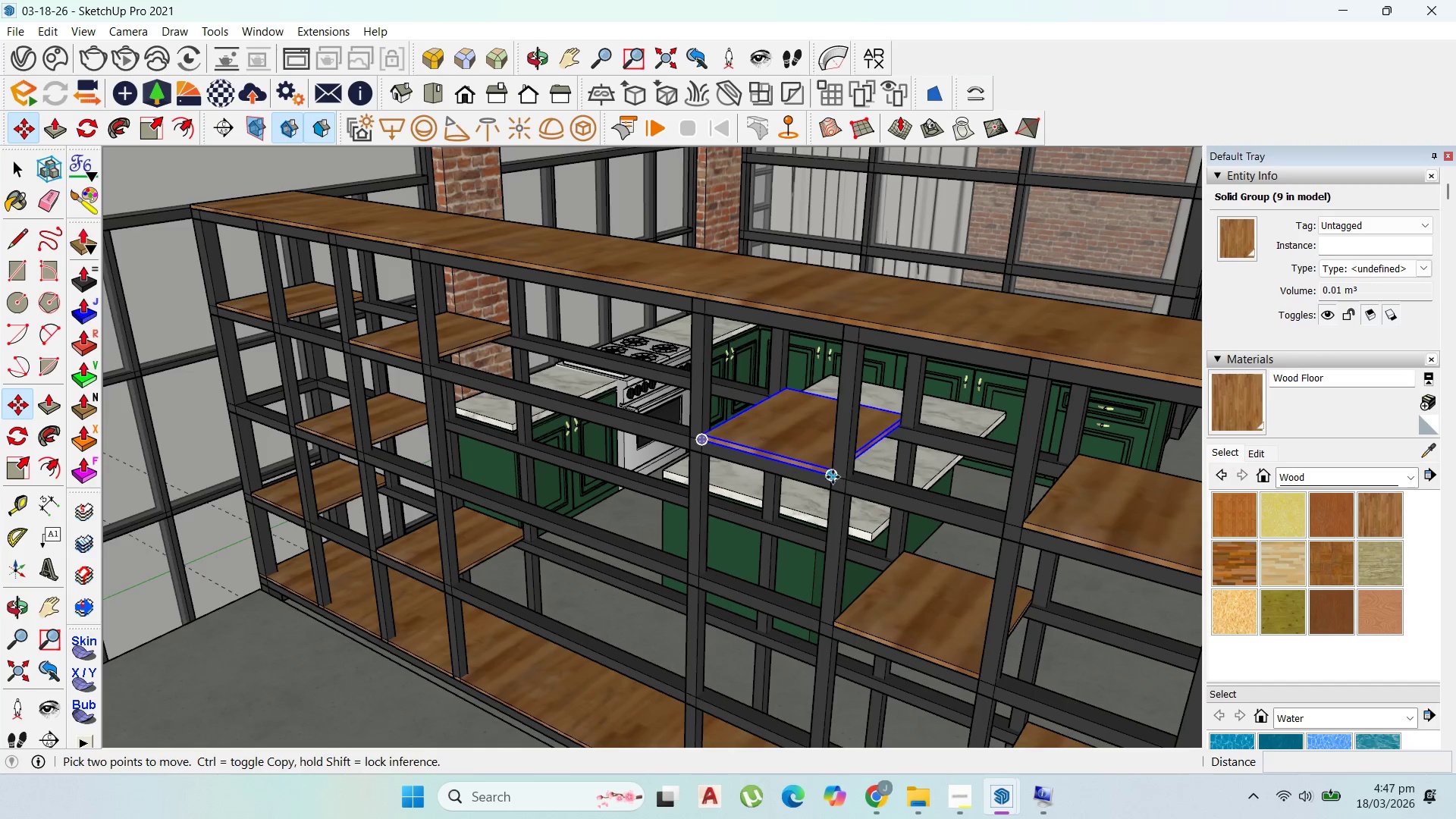 
key(Control+ControlLeft)
 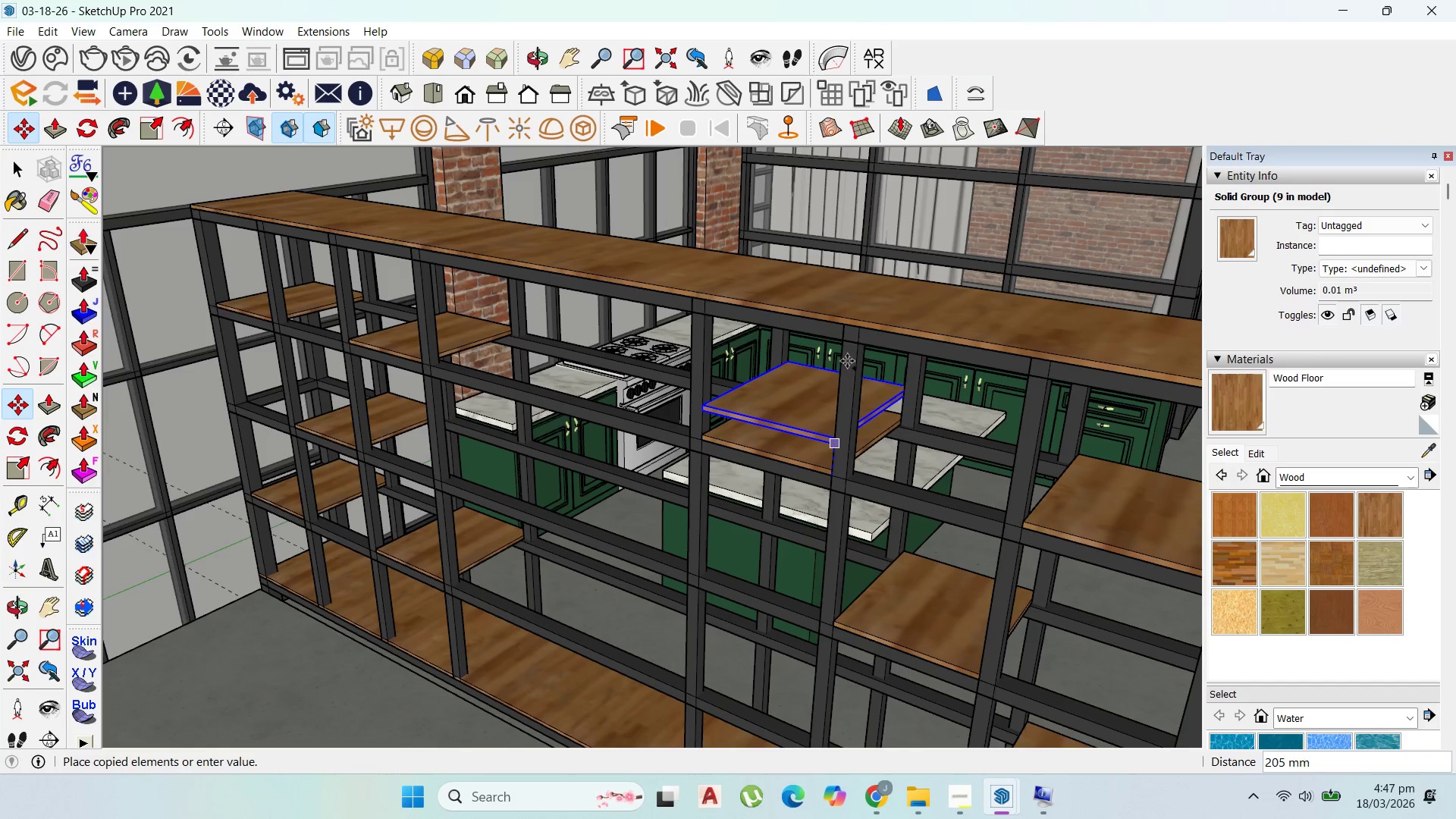 
scroll: coordinate [815, 611], scroll_direction: down, amount: 3.0
 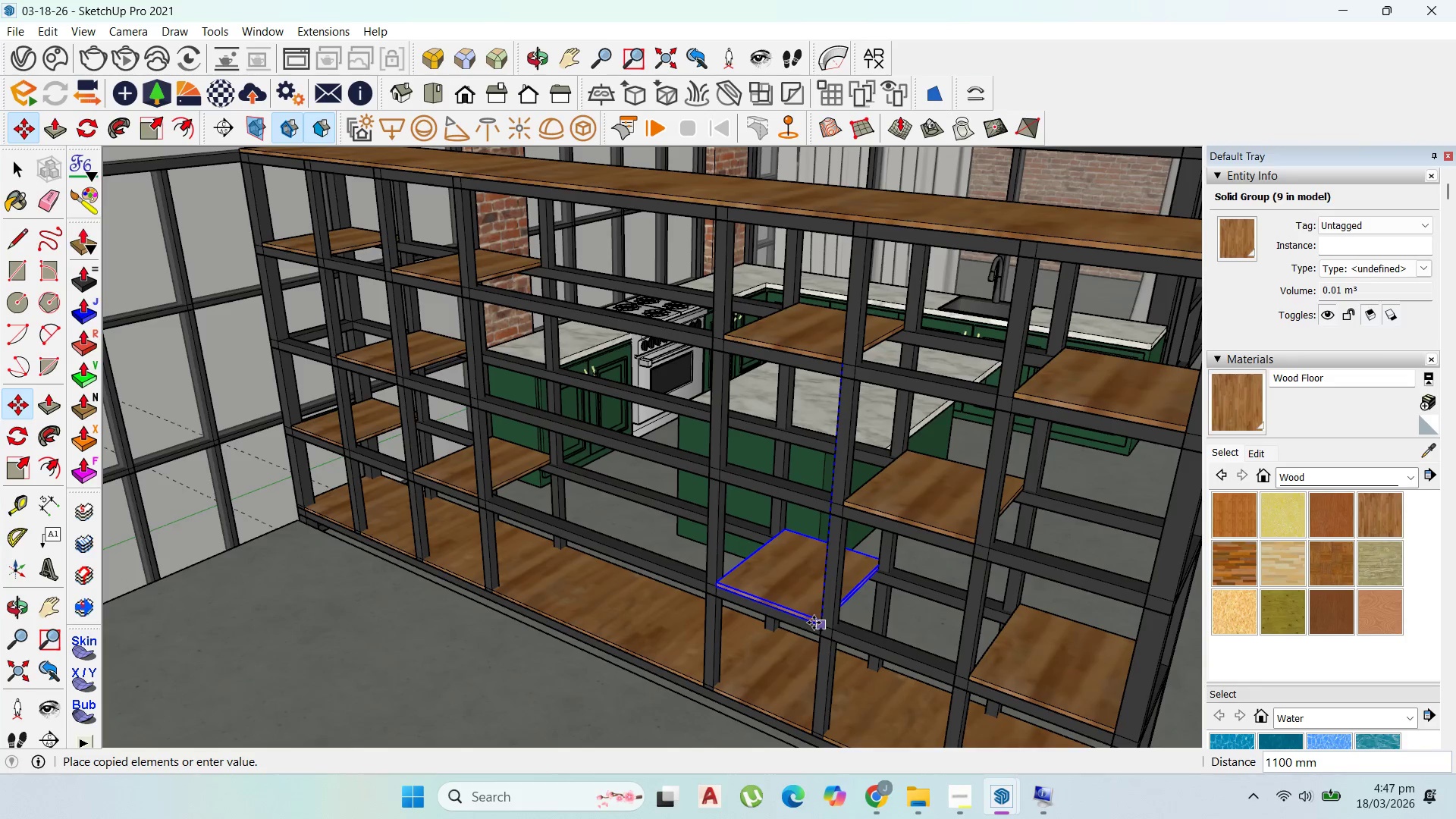 
left_click([814, 623])
 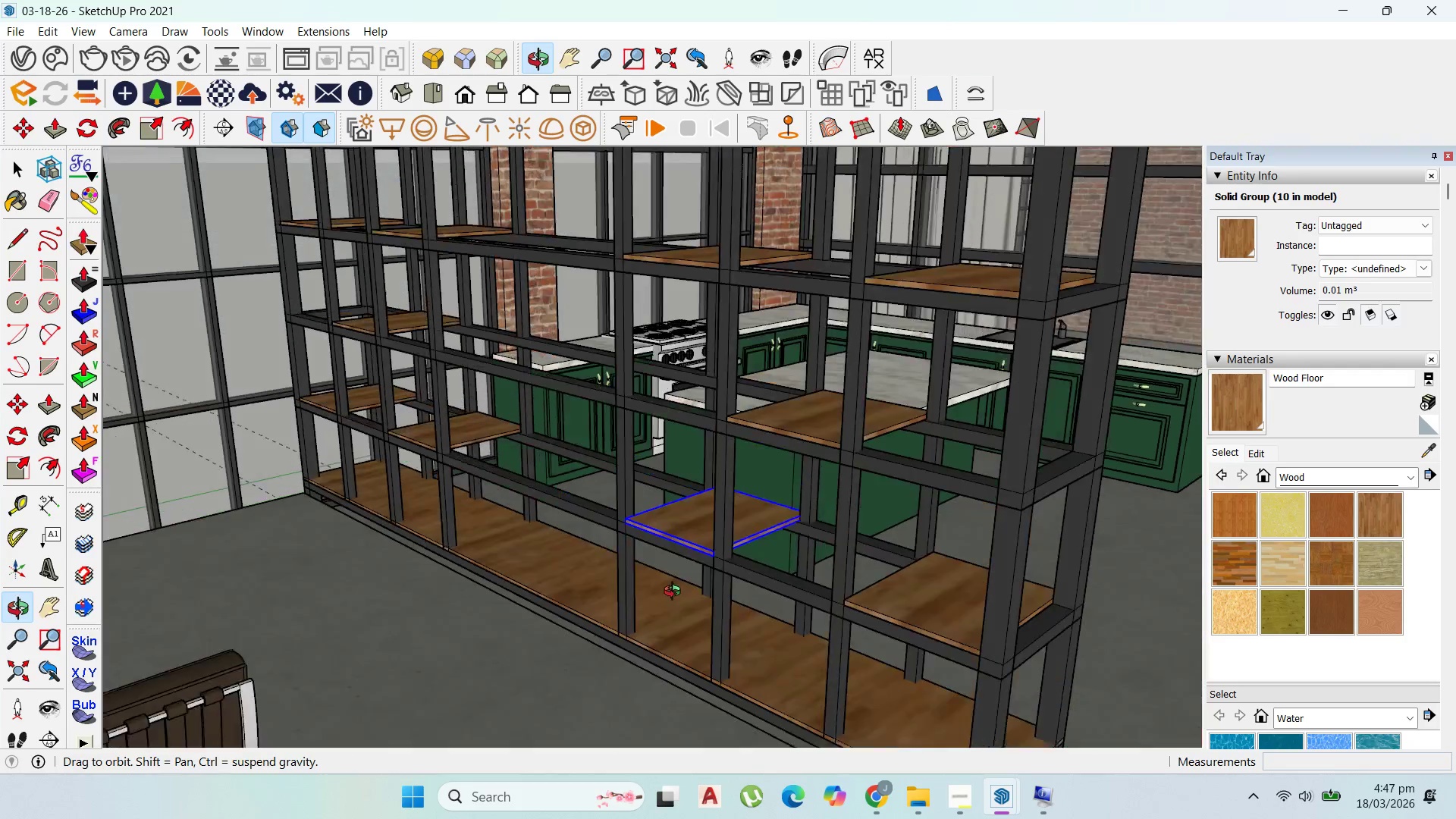 
scroll: coordinate [504, 394], scroll_direction: down, amount: 6.0
 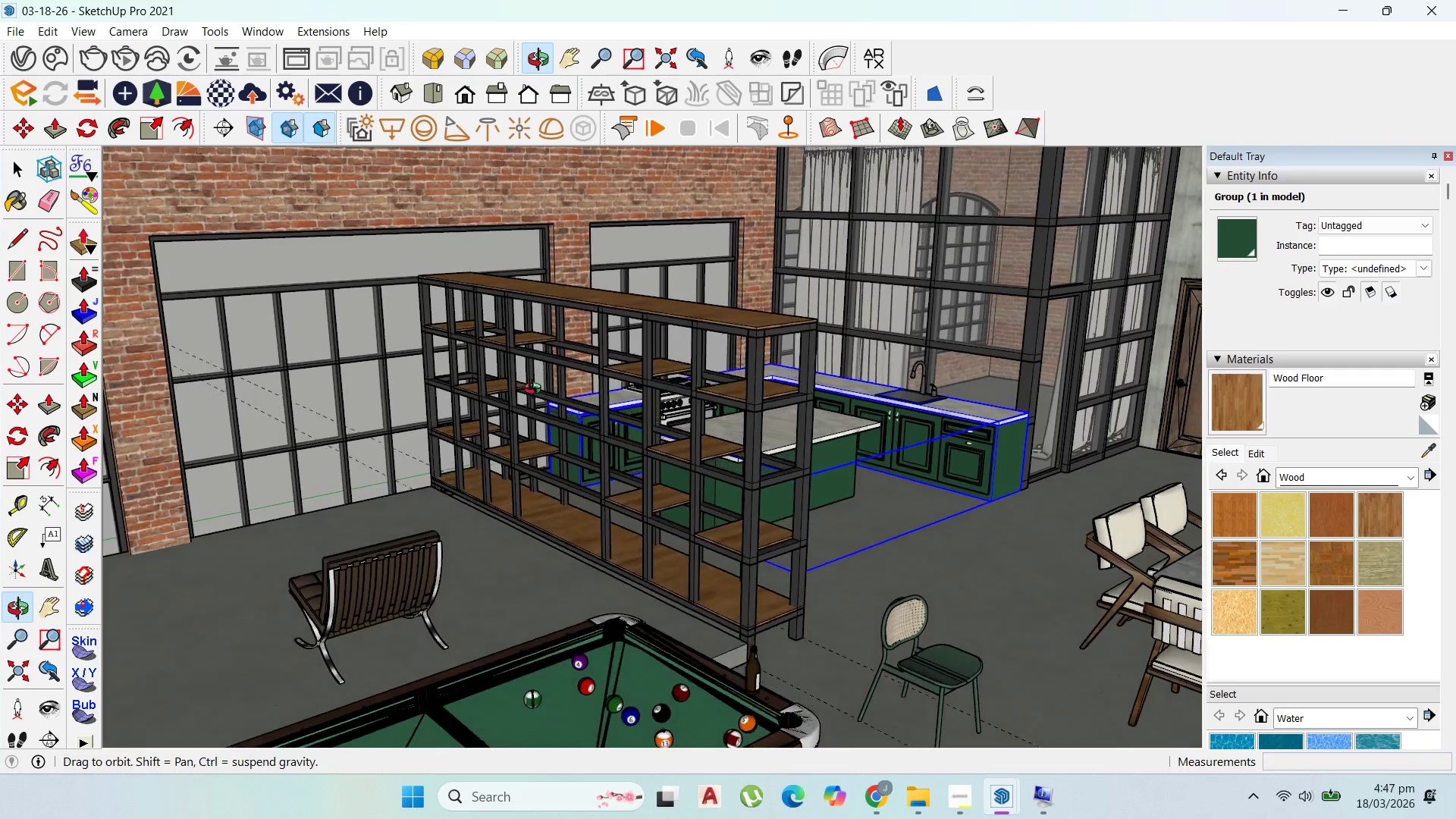 
scroll: coordinate [583, 366], scroll_direction: up, amount: 6.0
 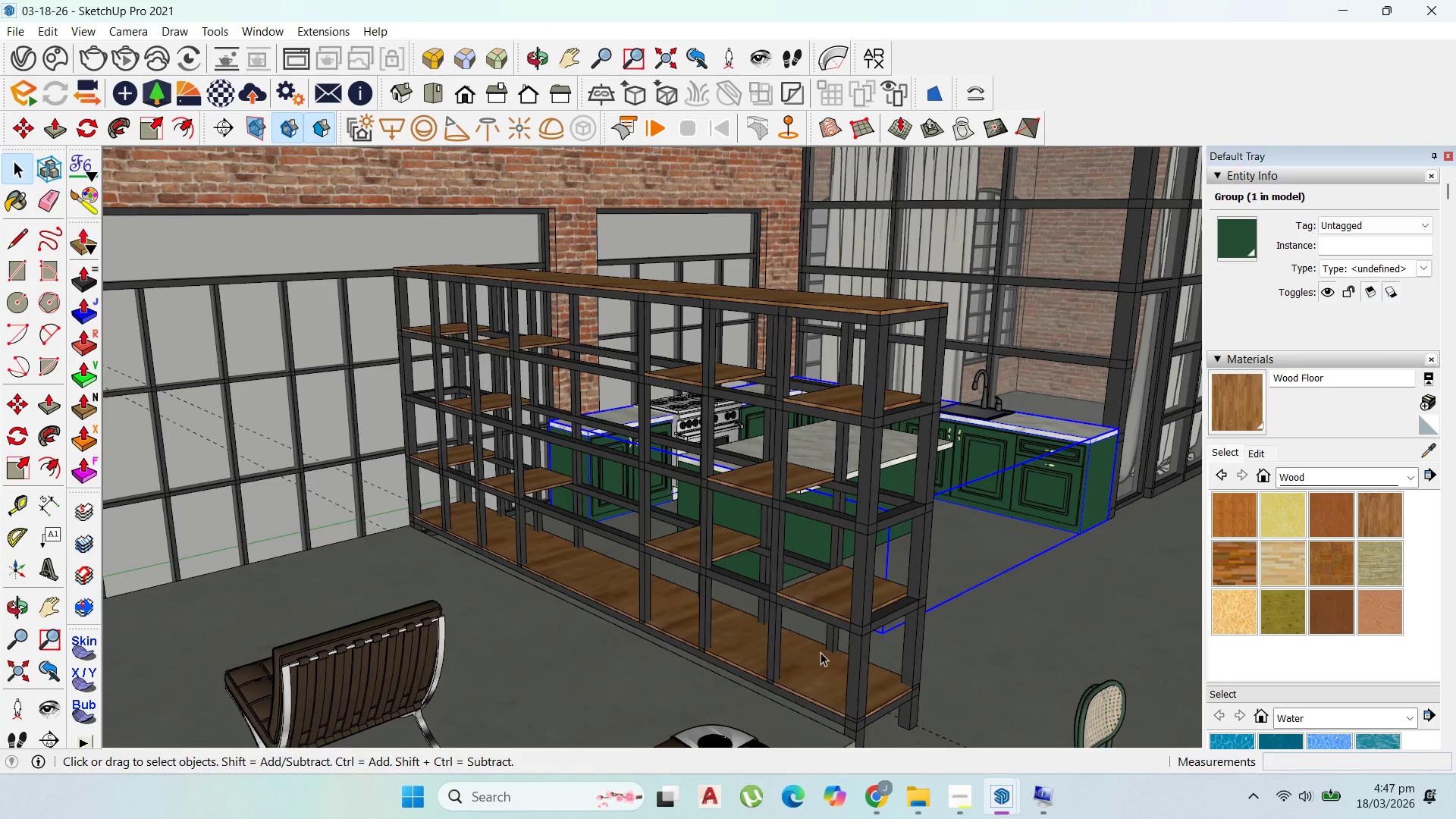 
scroll: coordinate [567, 416], scroll_direction: down, amount: 2.0
 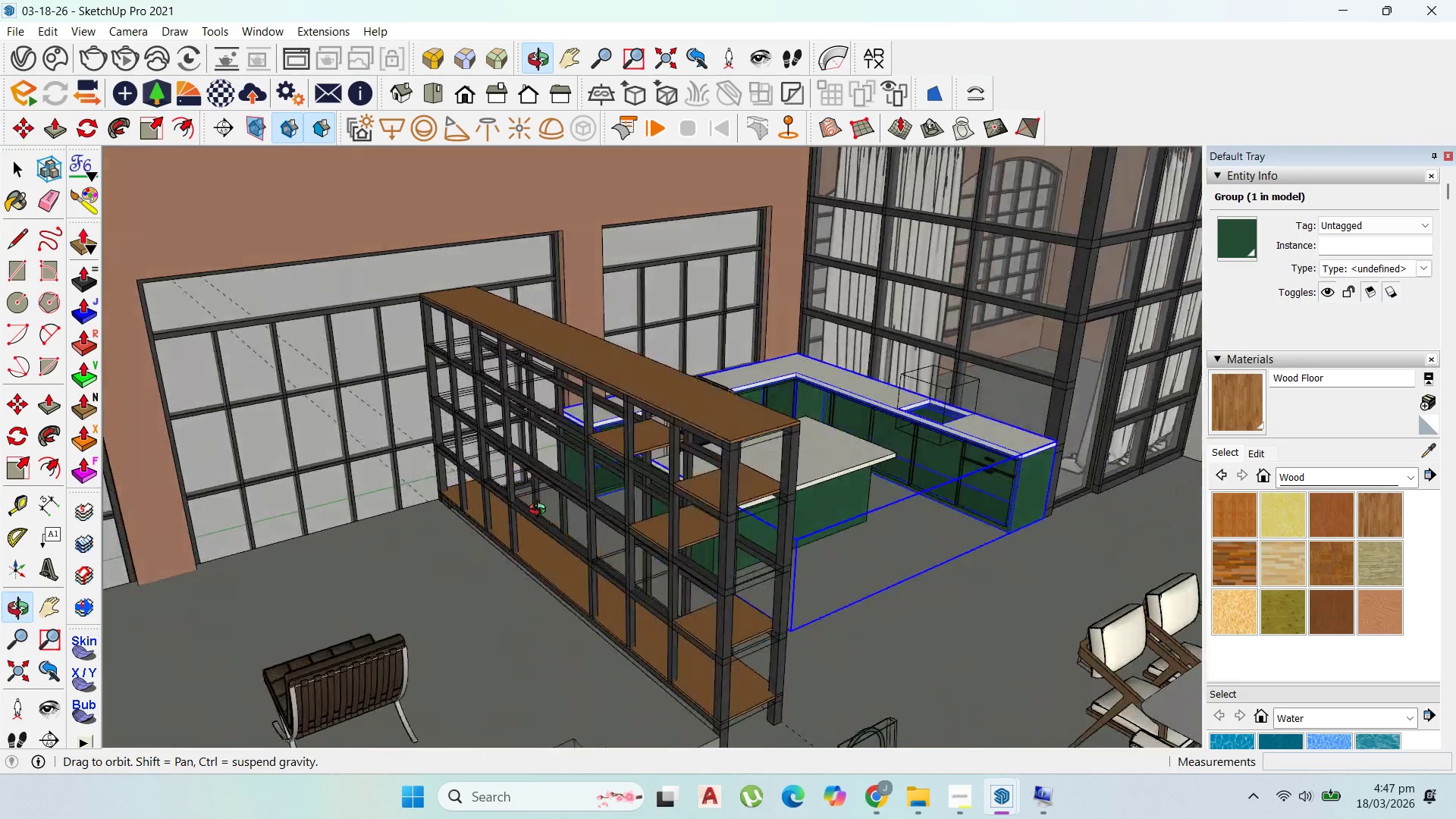 
scroll: coordinate [864, 409], scroll_direction: up, amount: 2.0
 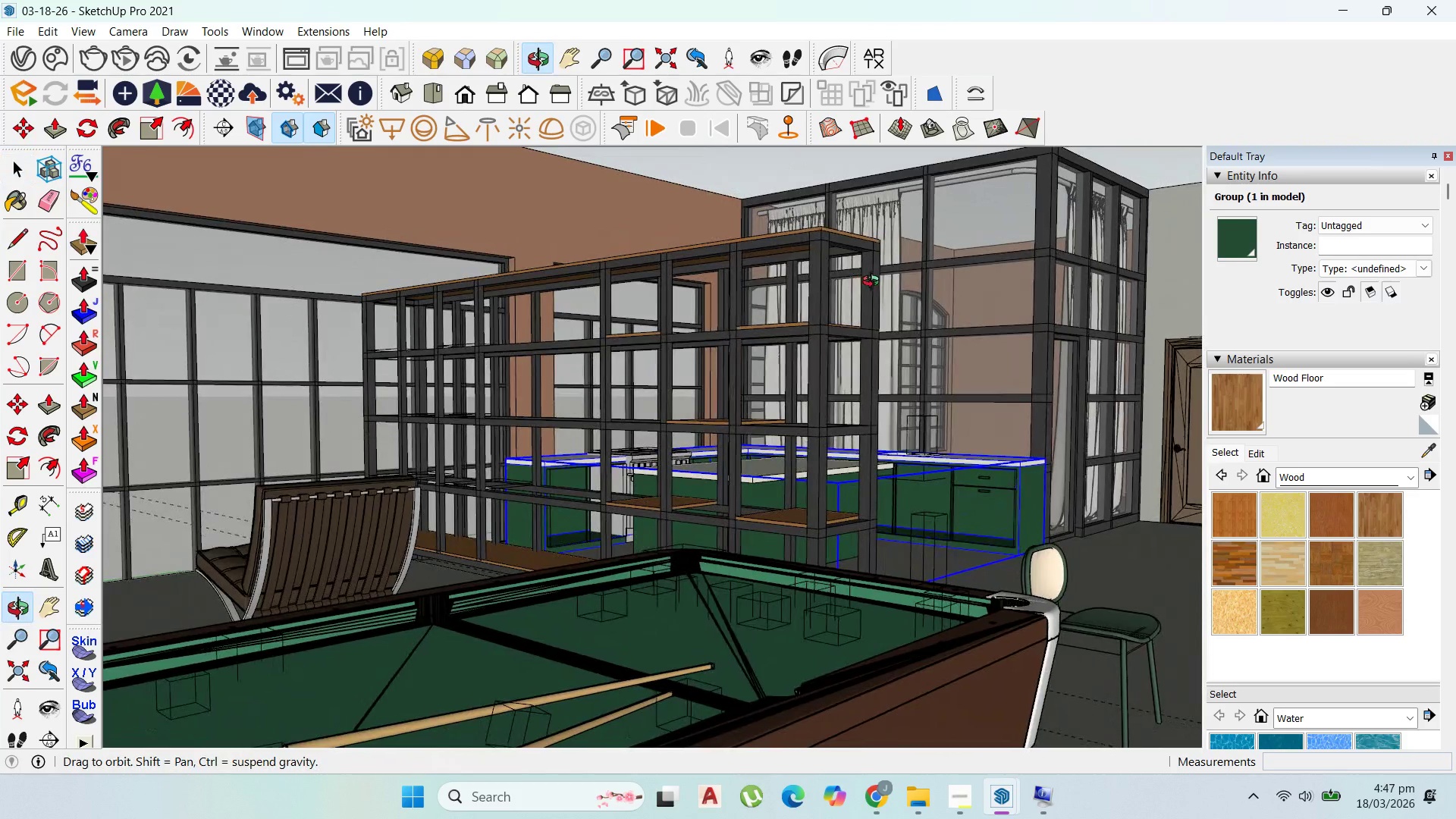 
scroll: coordinate [883, 294], scroll_direction: down, amount: 5.0
 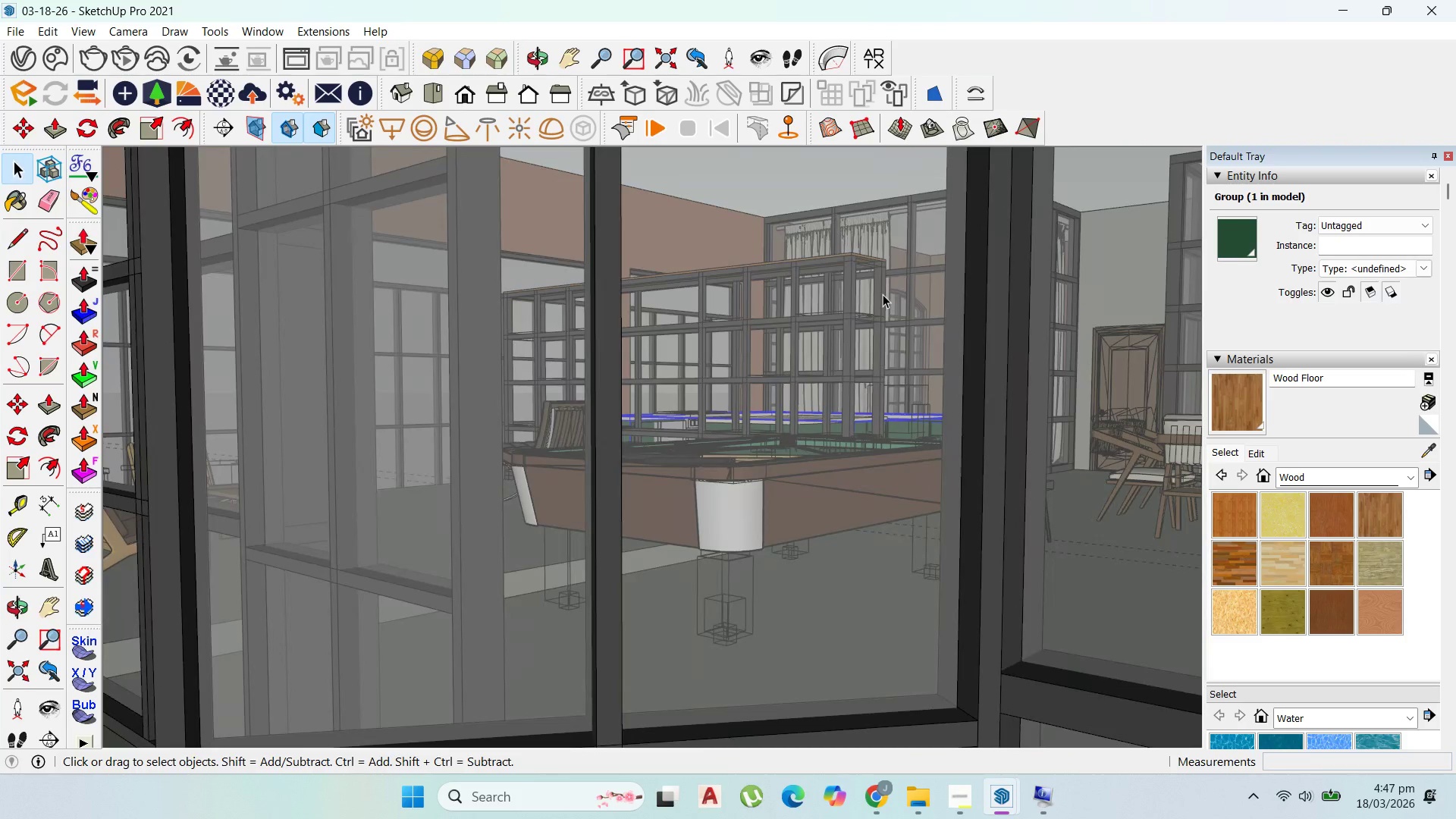 
scroll: coordinate [617, 372], scroll_direction: up, amount: 18.0
 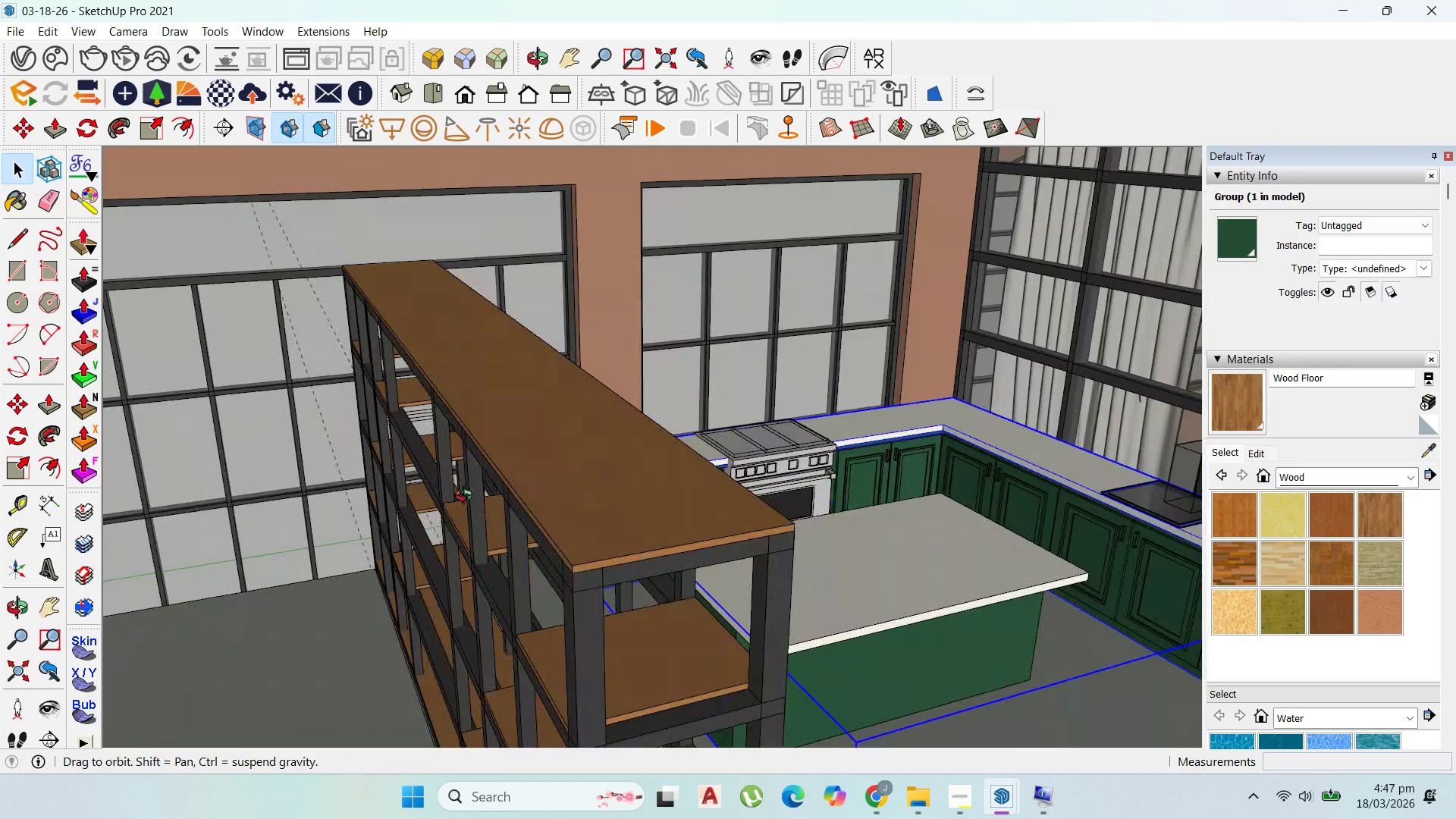 
scroll: coordinate [535, 431], scroll_direction: down, amount: 3.0
 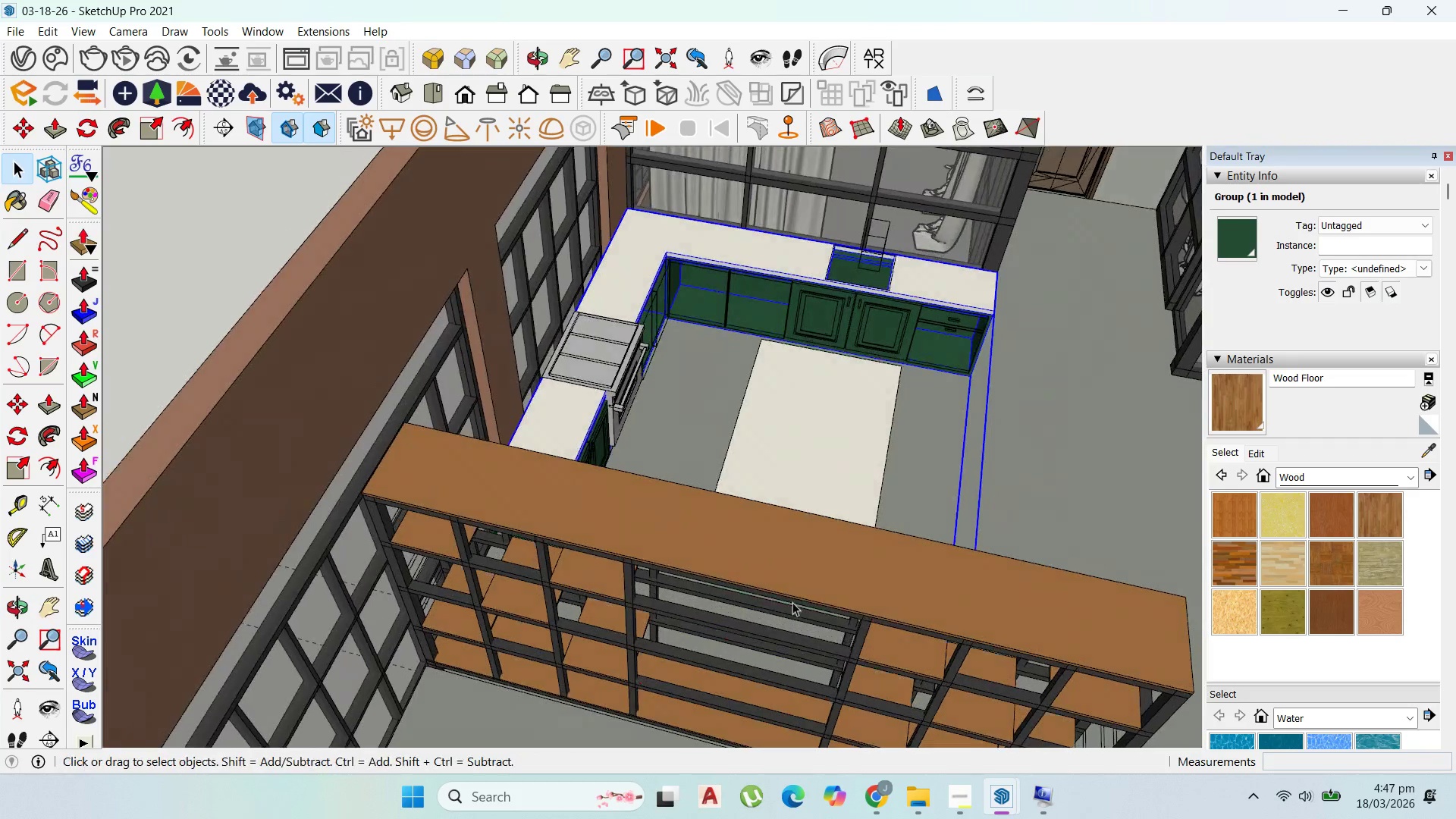 
left_click_drag(start_coordinate=[513, 629], to_coordinate=[457, 424])
 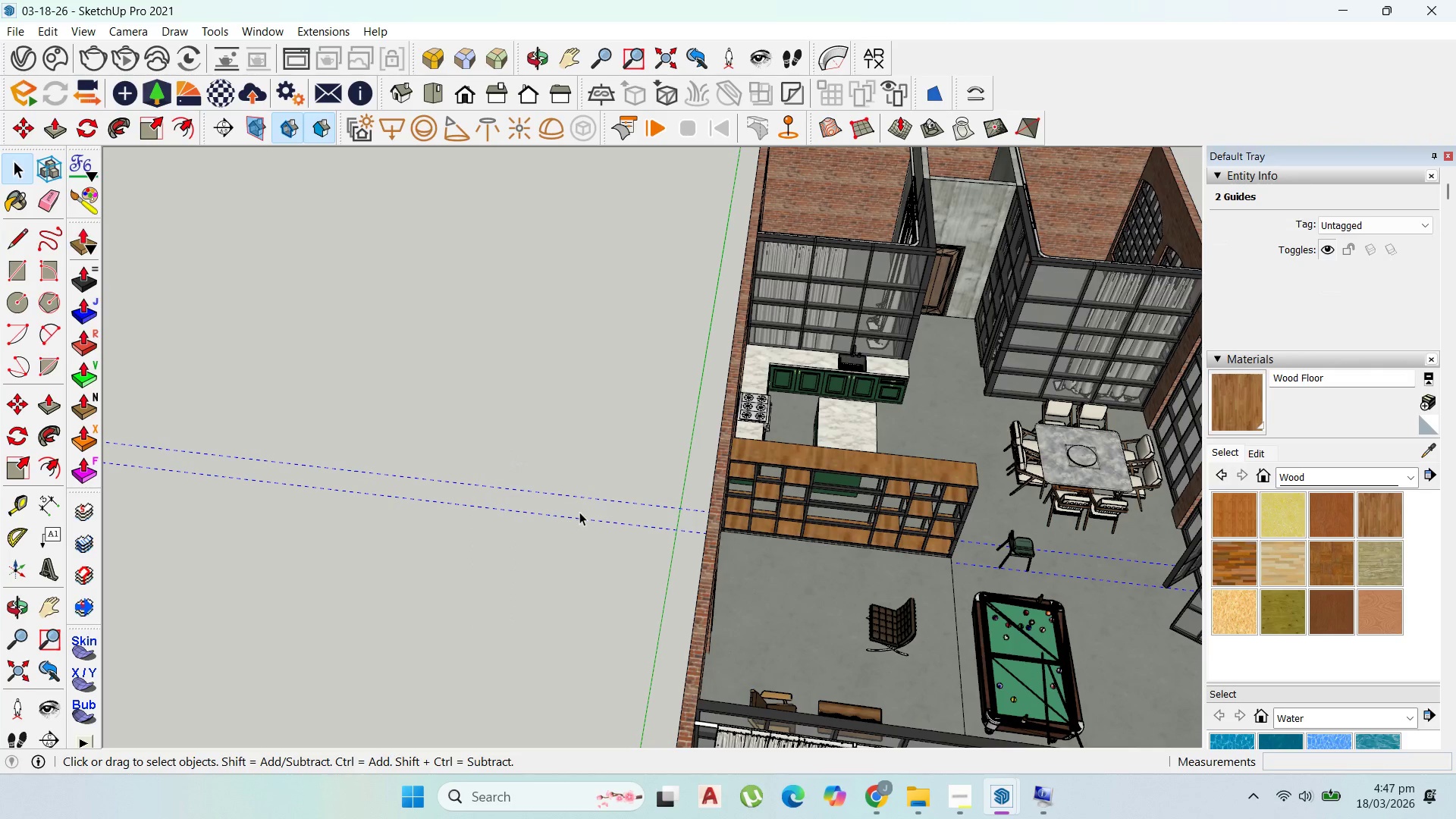 
scroll: coordinate [479, 476], scroll_direction: down, amount: 17.0
 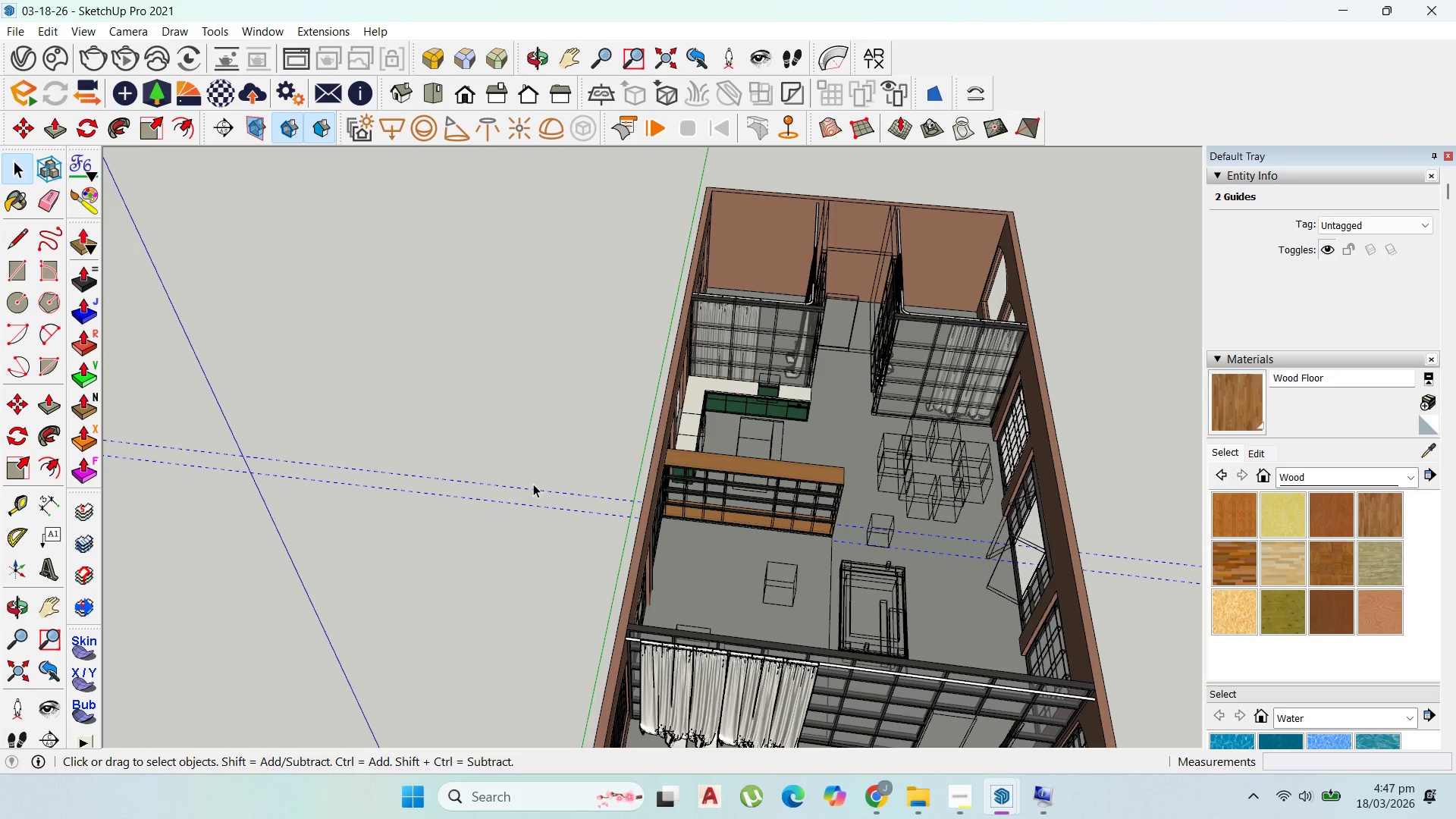 
key(Delete)
 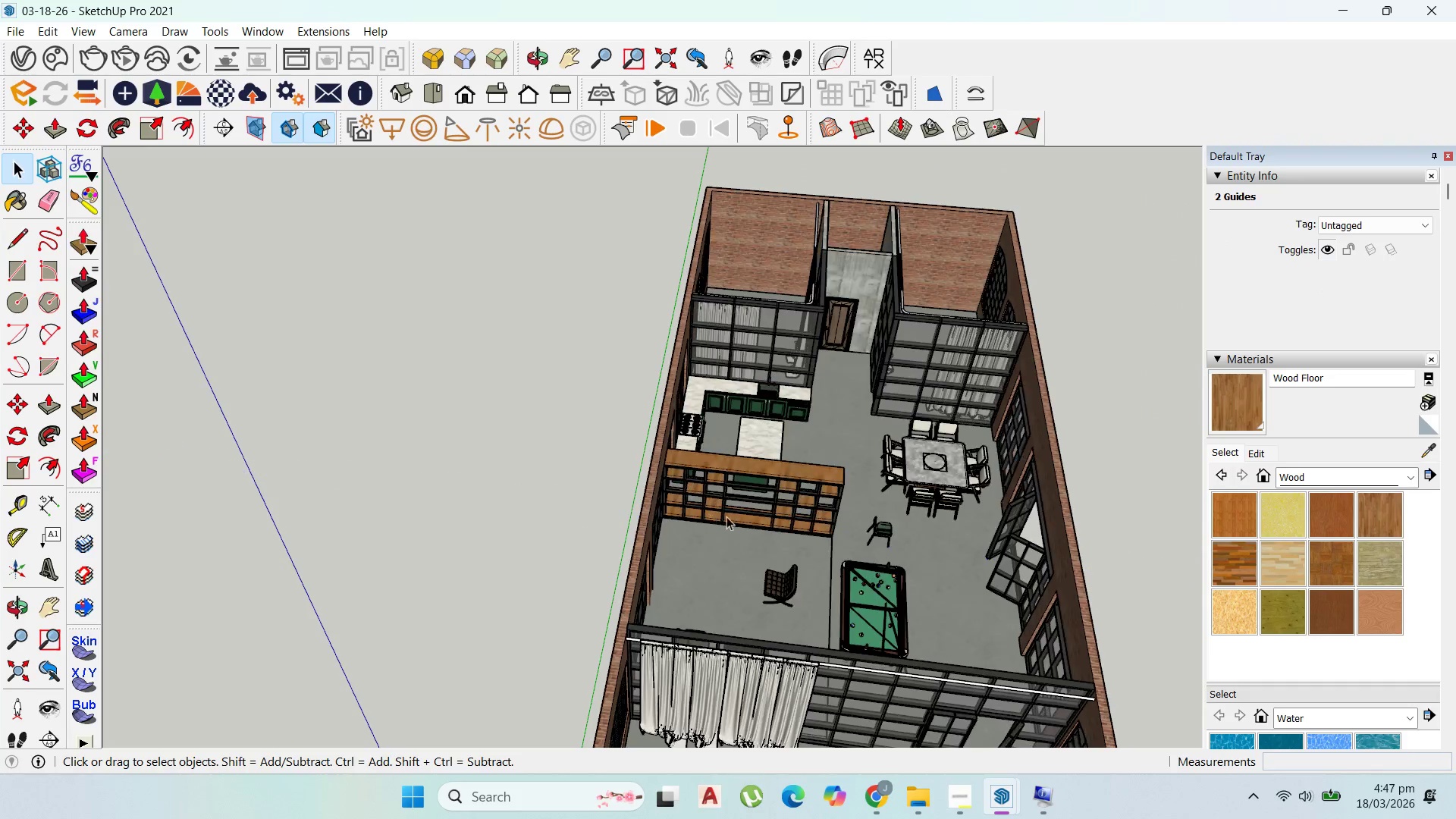 
scroll: coordinate [579, 651], scroll_direction: up, amount: 6.0
 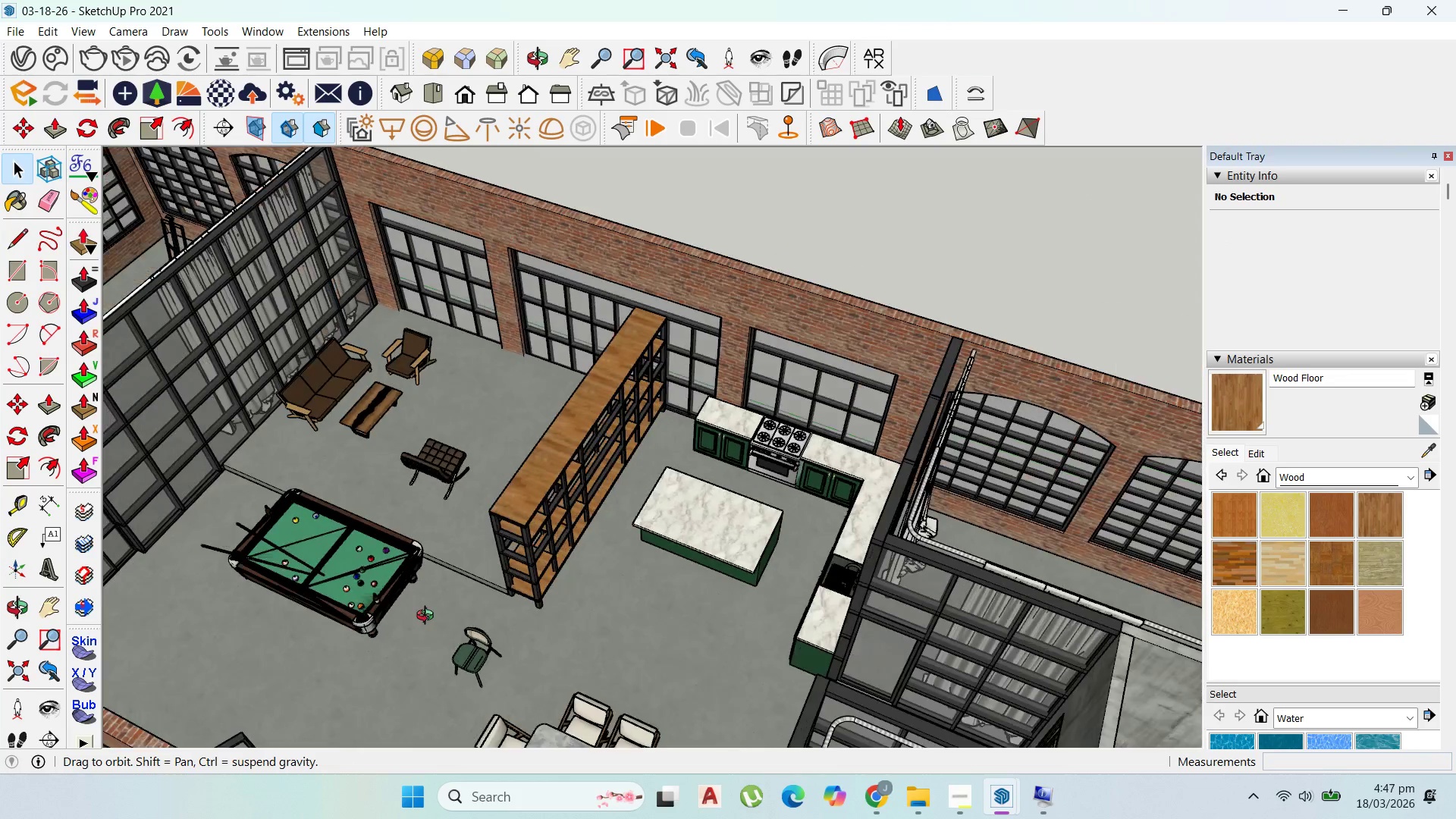 
left_click([387, 375])
 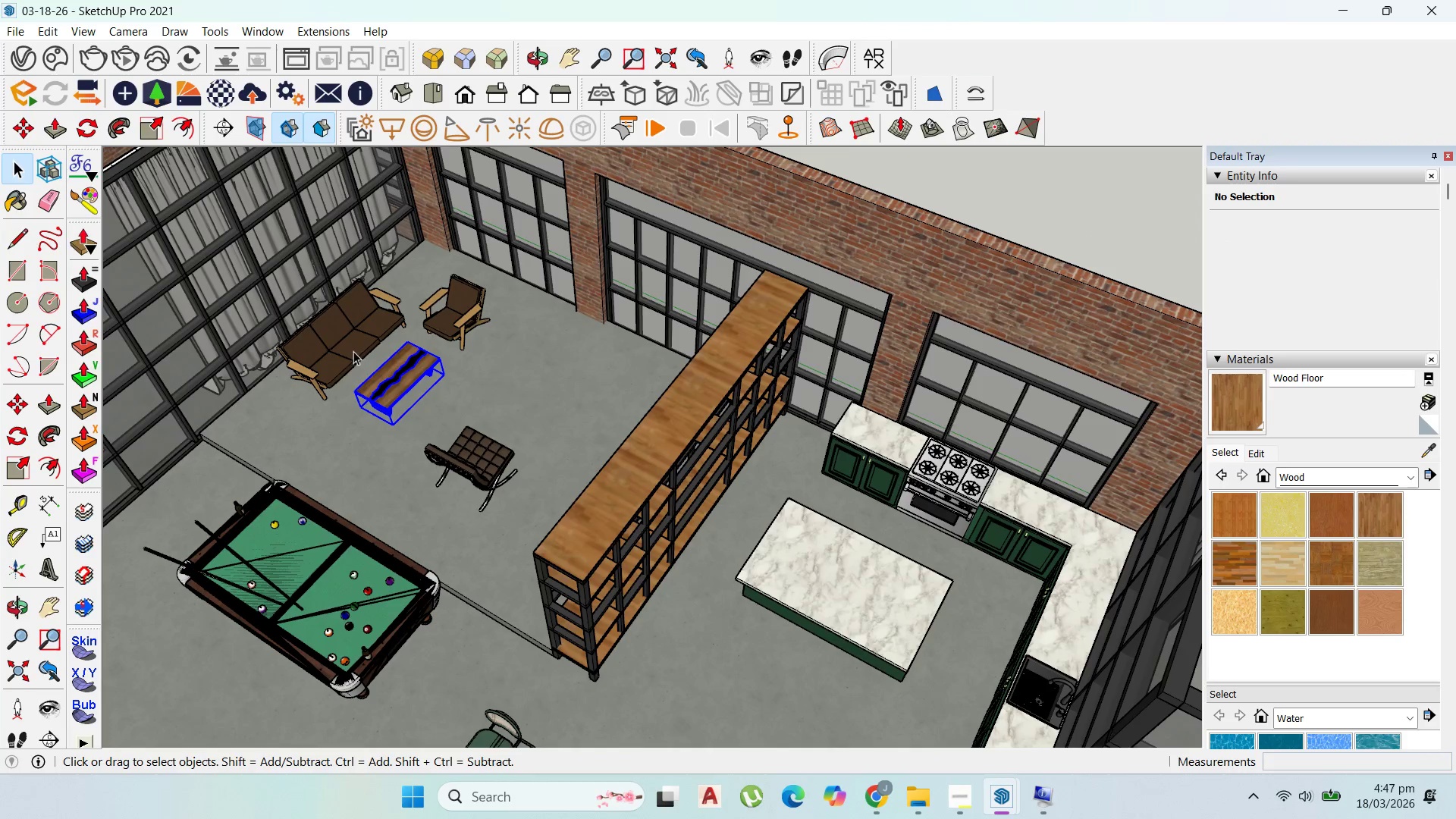 
scroll: coordinate [382, 384], scroll_direction: up, amount: 4.0
 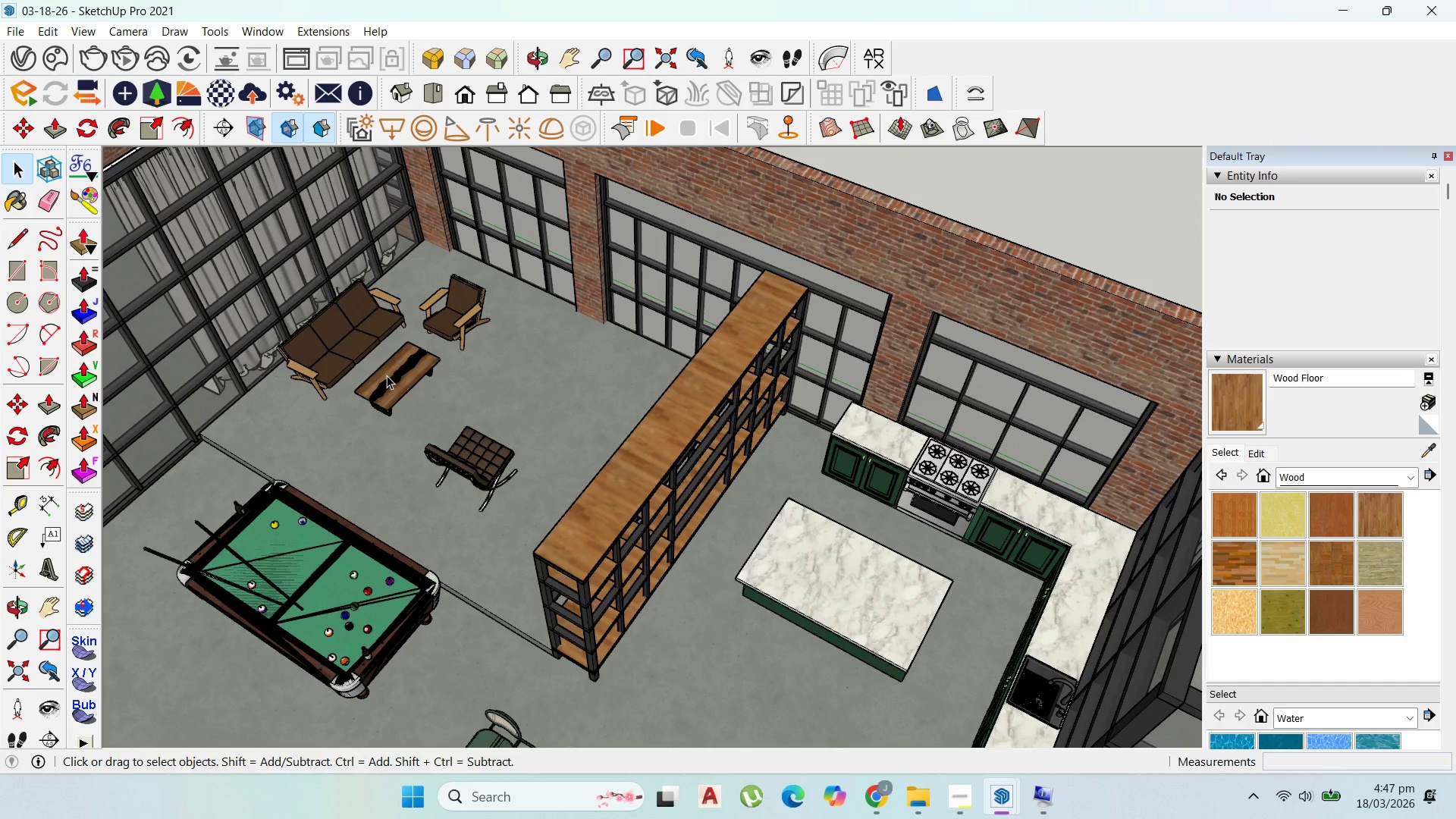 
hold_key(key=ShiftLeft, duration=0.89)
left_click([341, 339])
 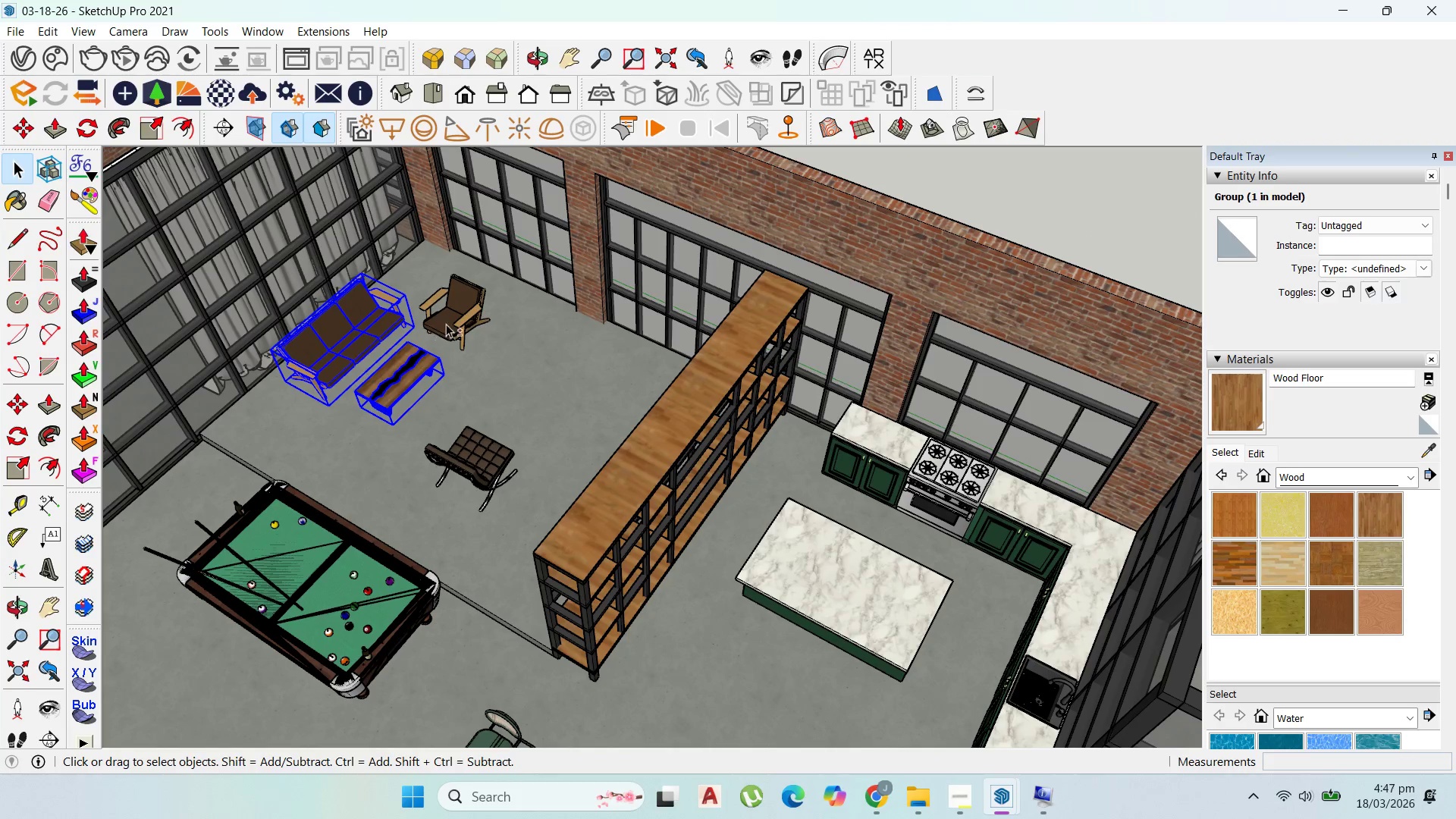 
left_click([453, 323])
 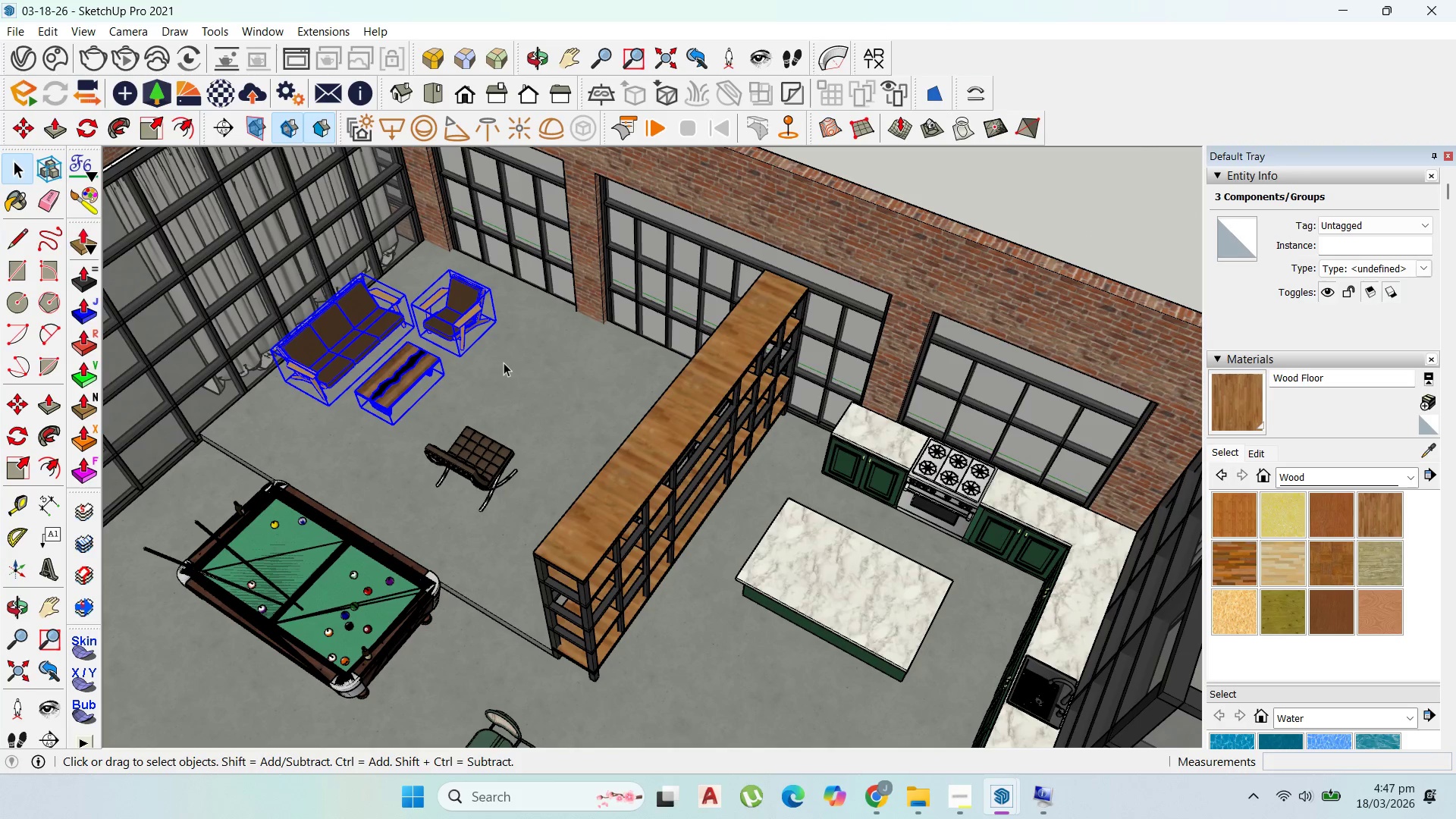 
key(M)
 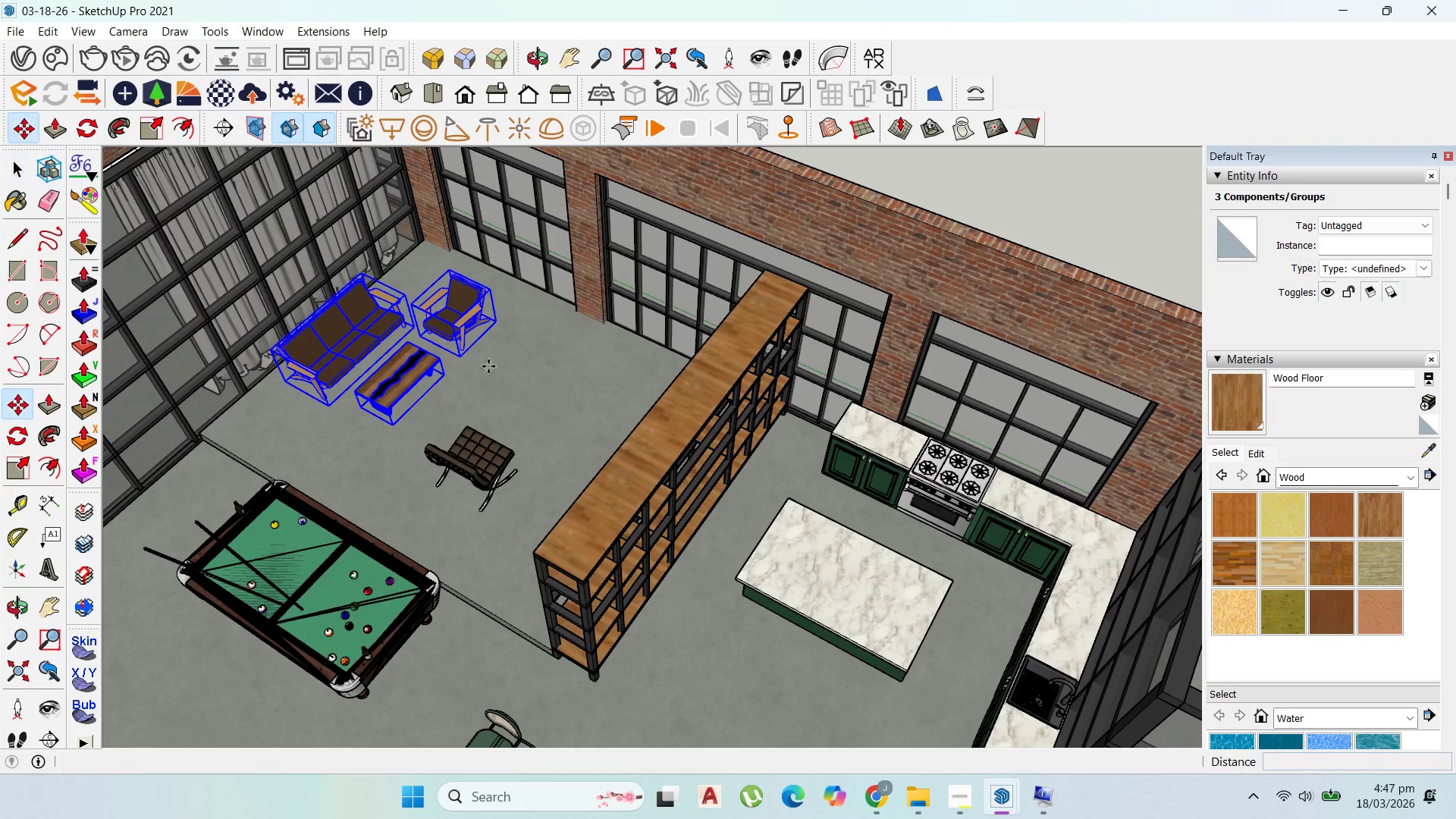 
left_click([488, 366])
 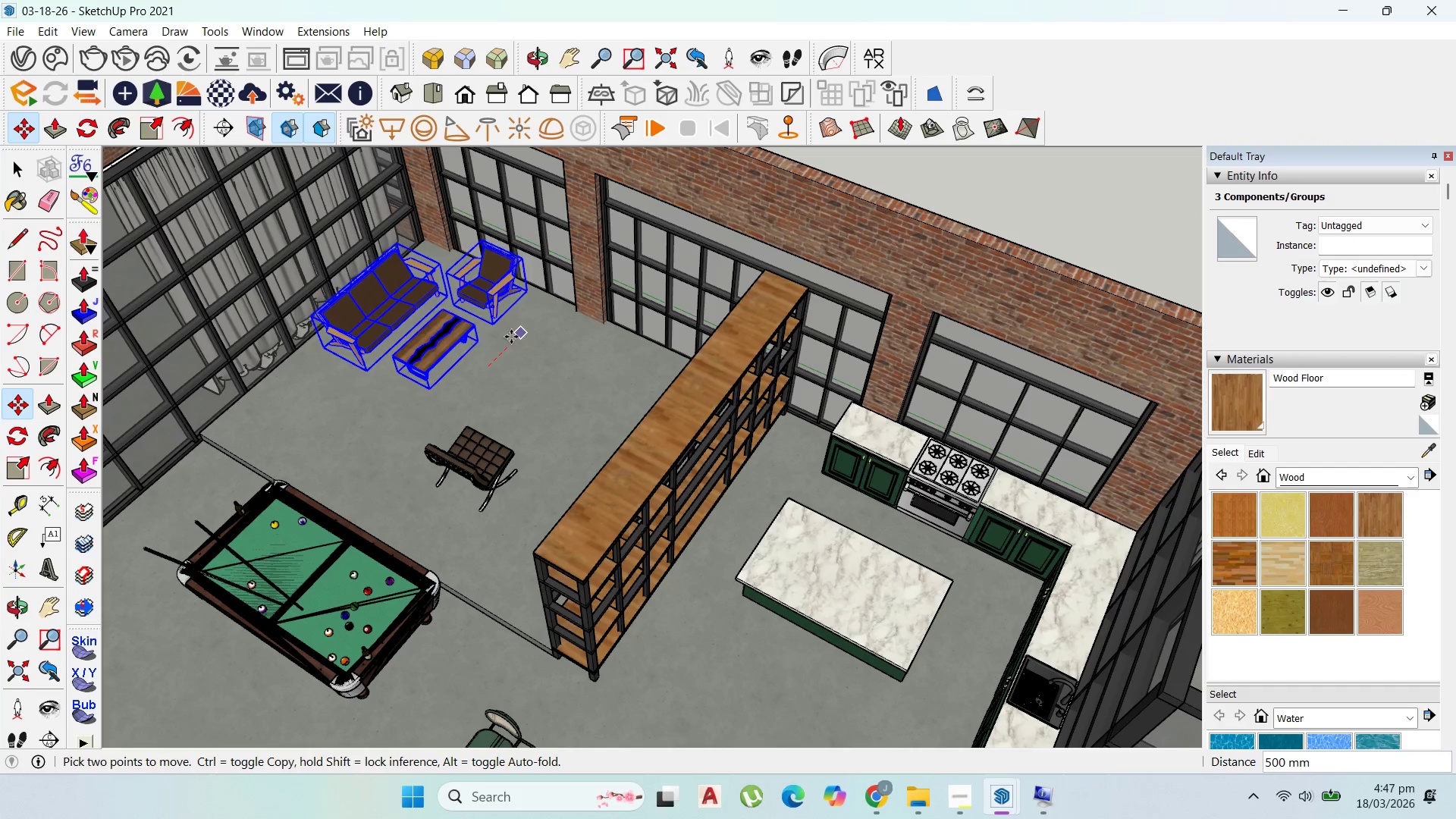 
left_click([507, 338])
 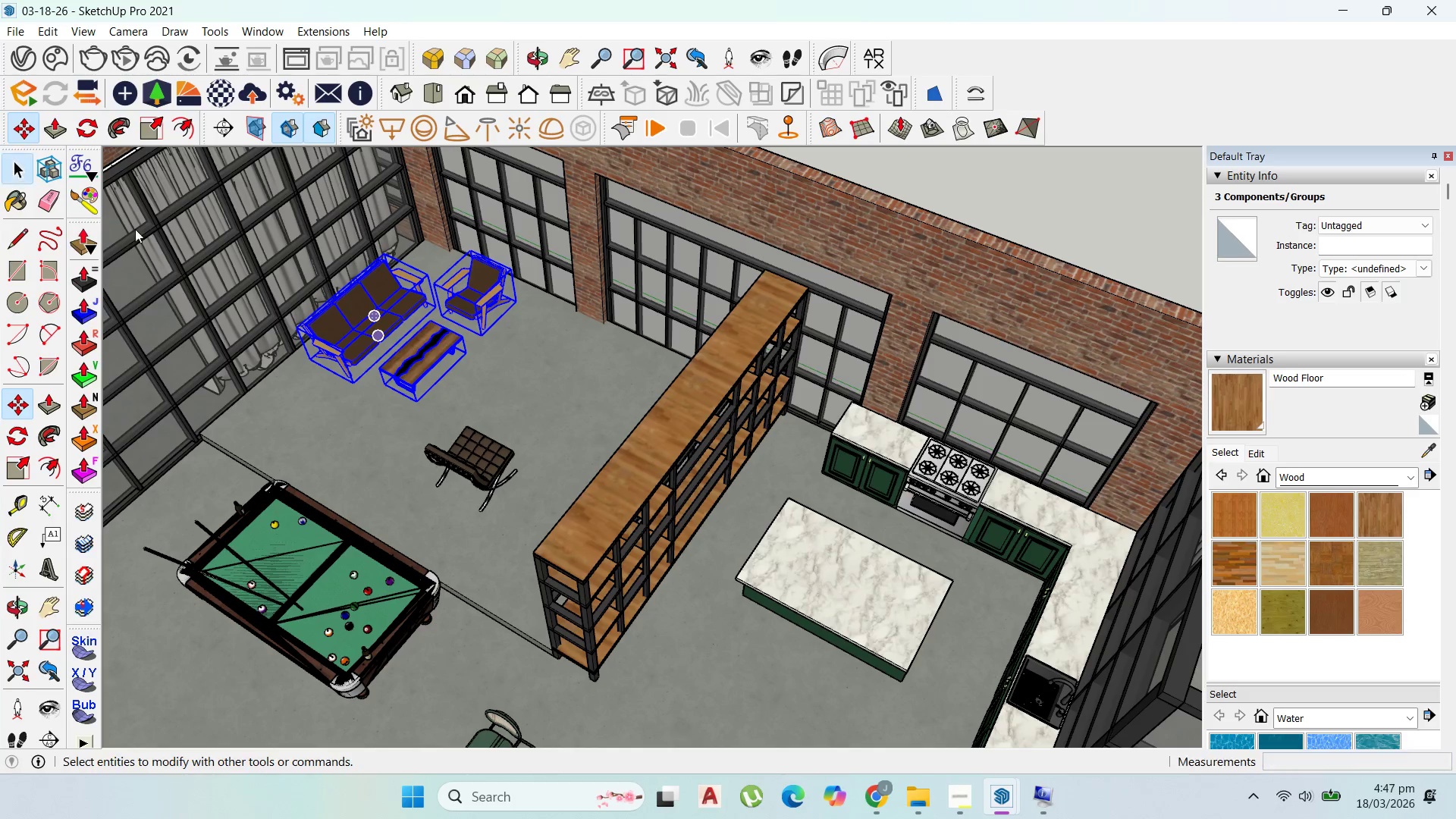 
scroll: coordinate [420, 303], scroll_direction: up, amount: 2.0
 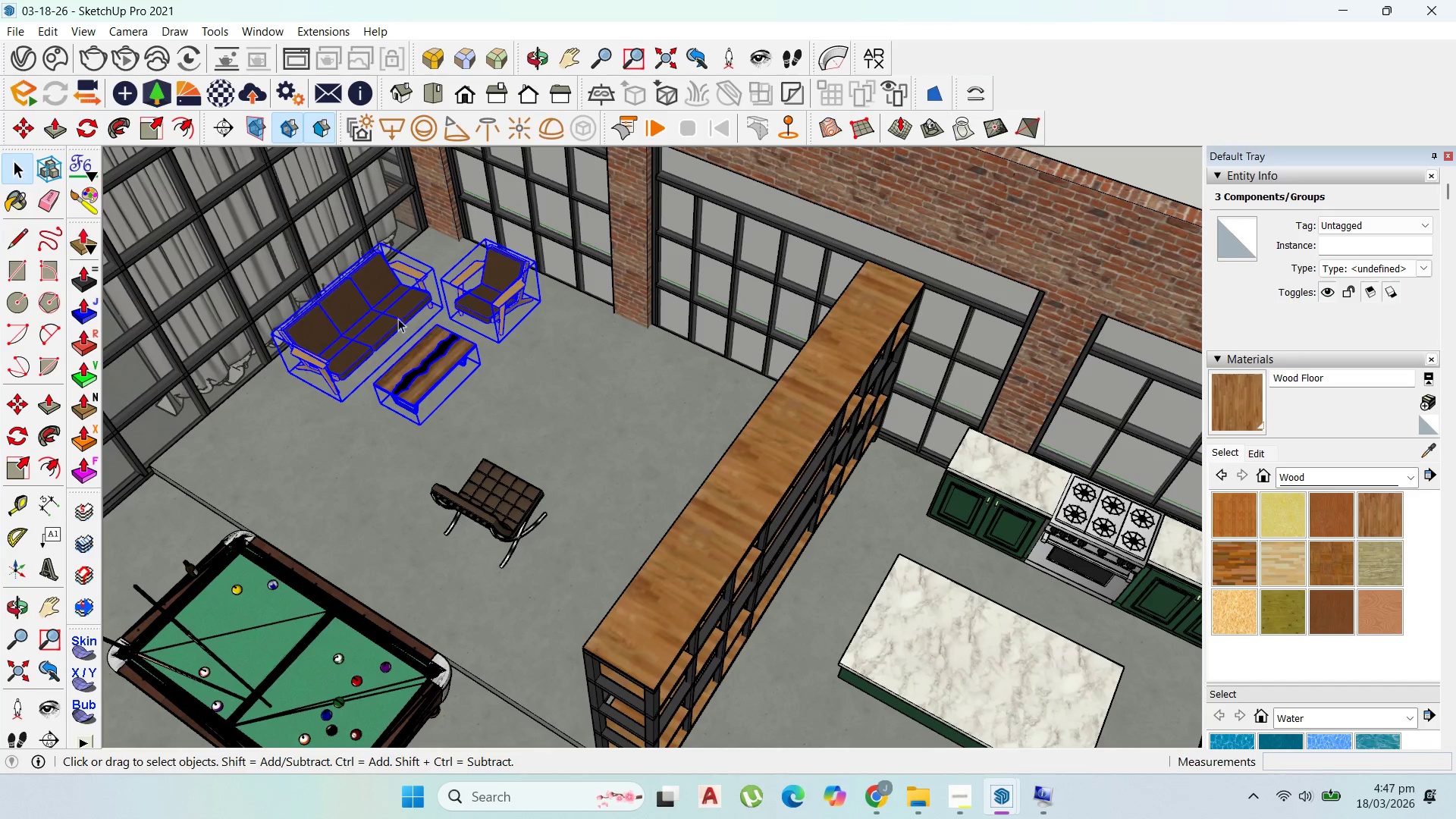 
left_click([345, 326])
 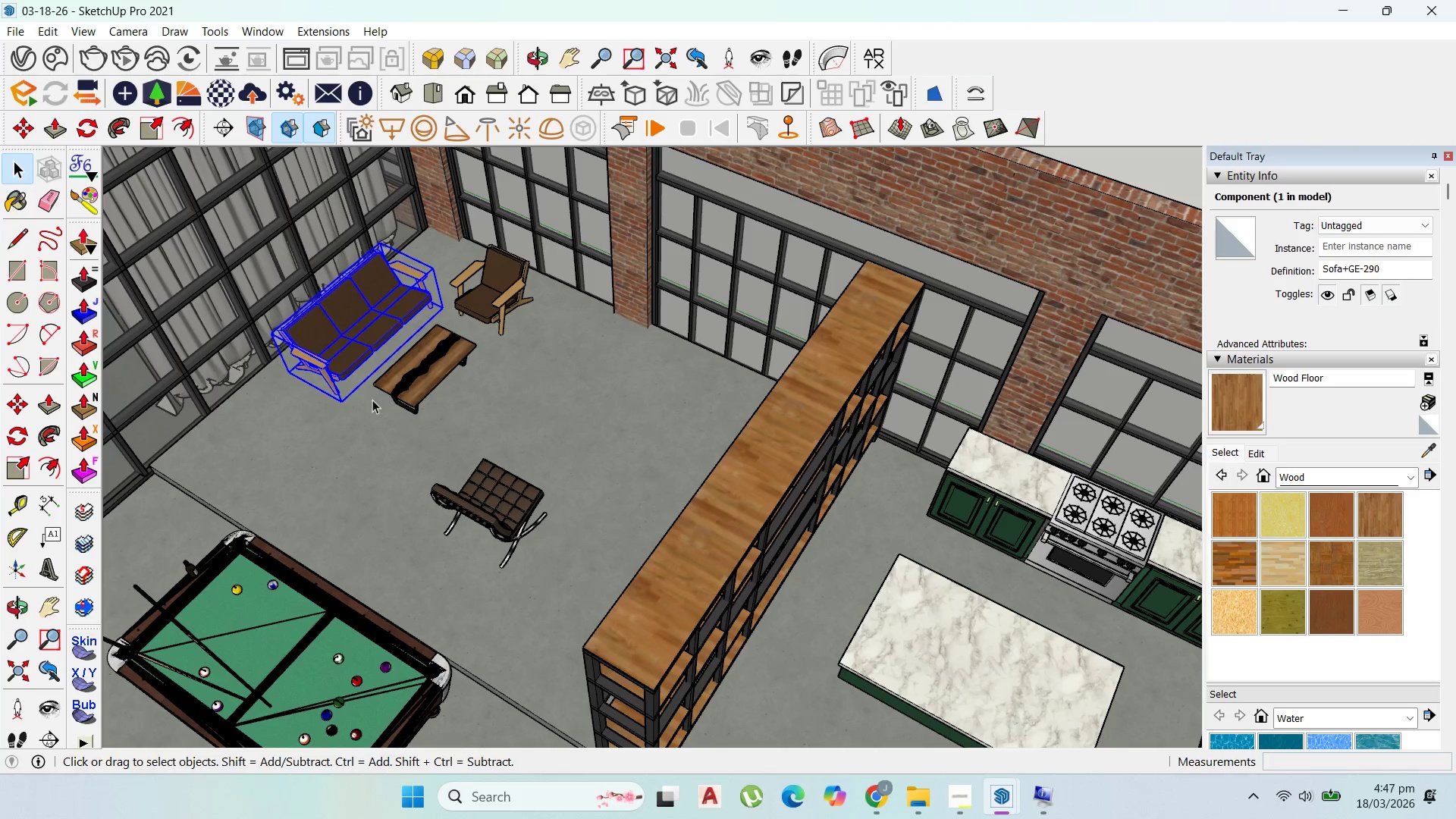 
key(M)
 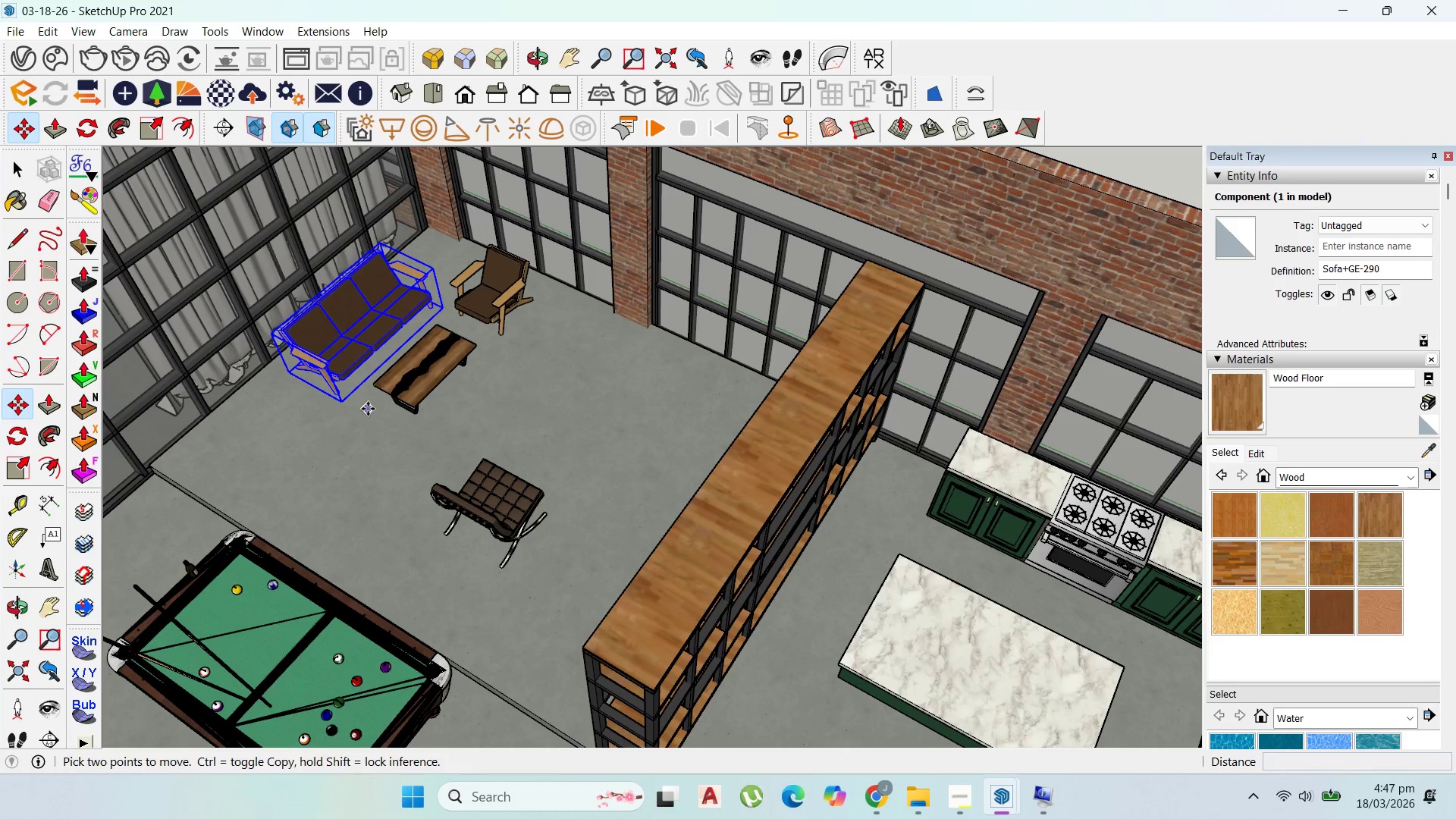 
left_click([368, 409])
 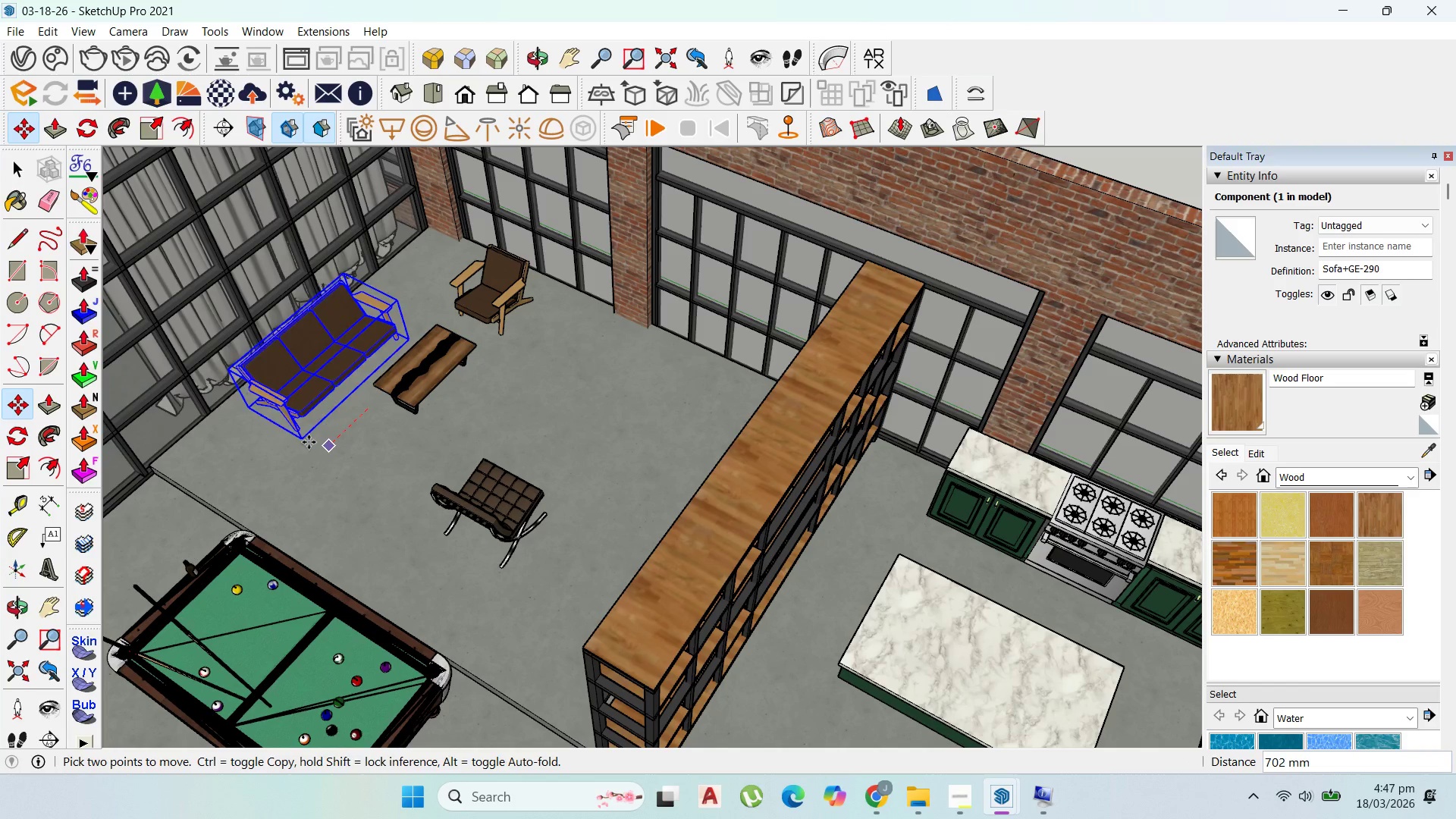 
key(Control+ControlLeft)
 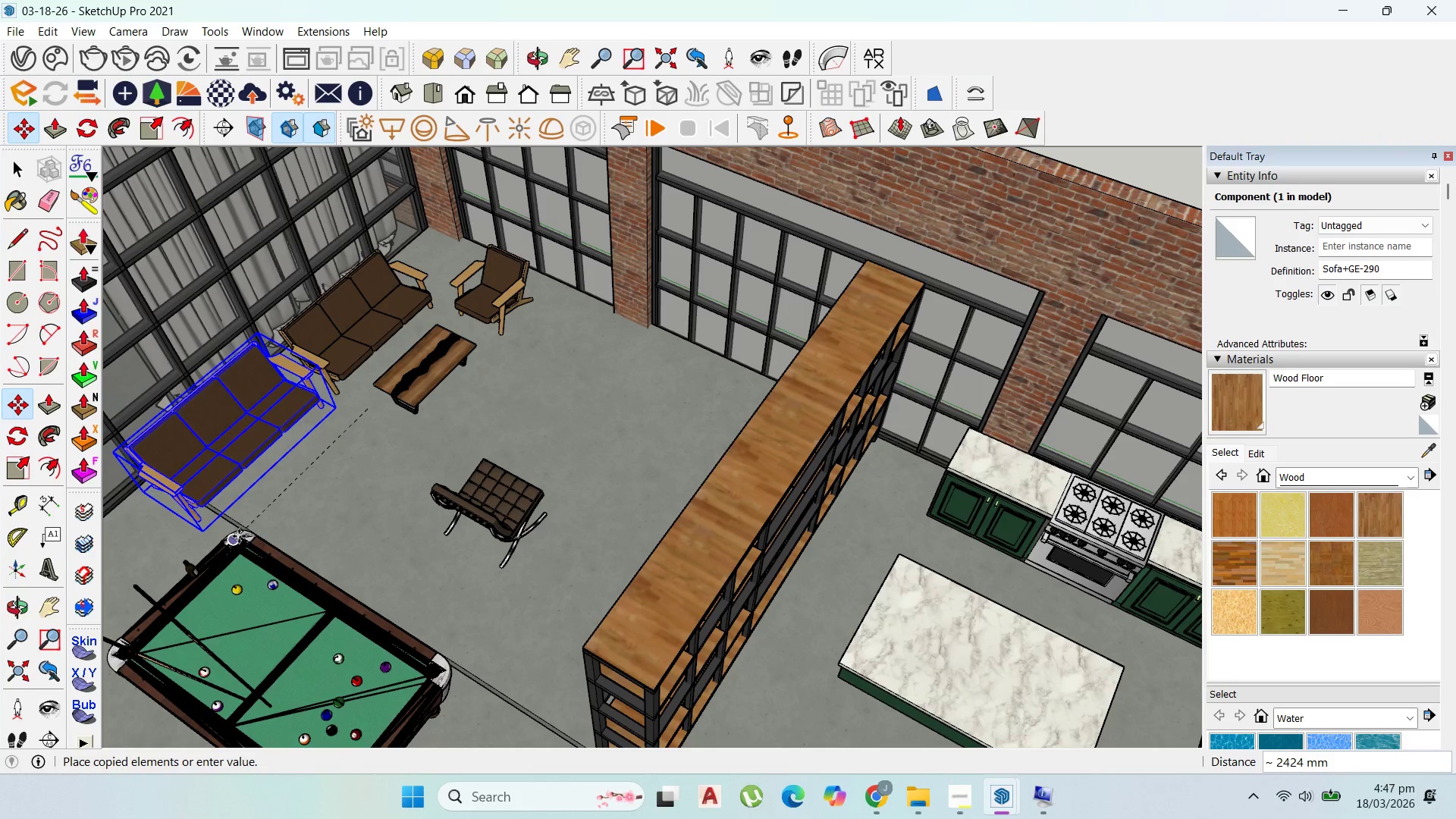 
key(Escape)
 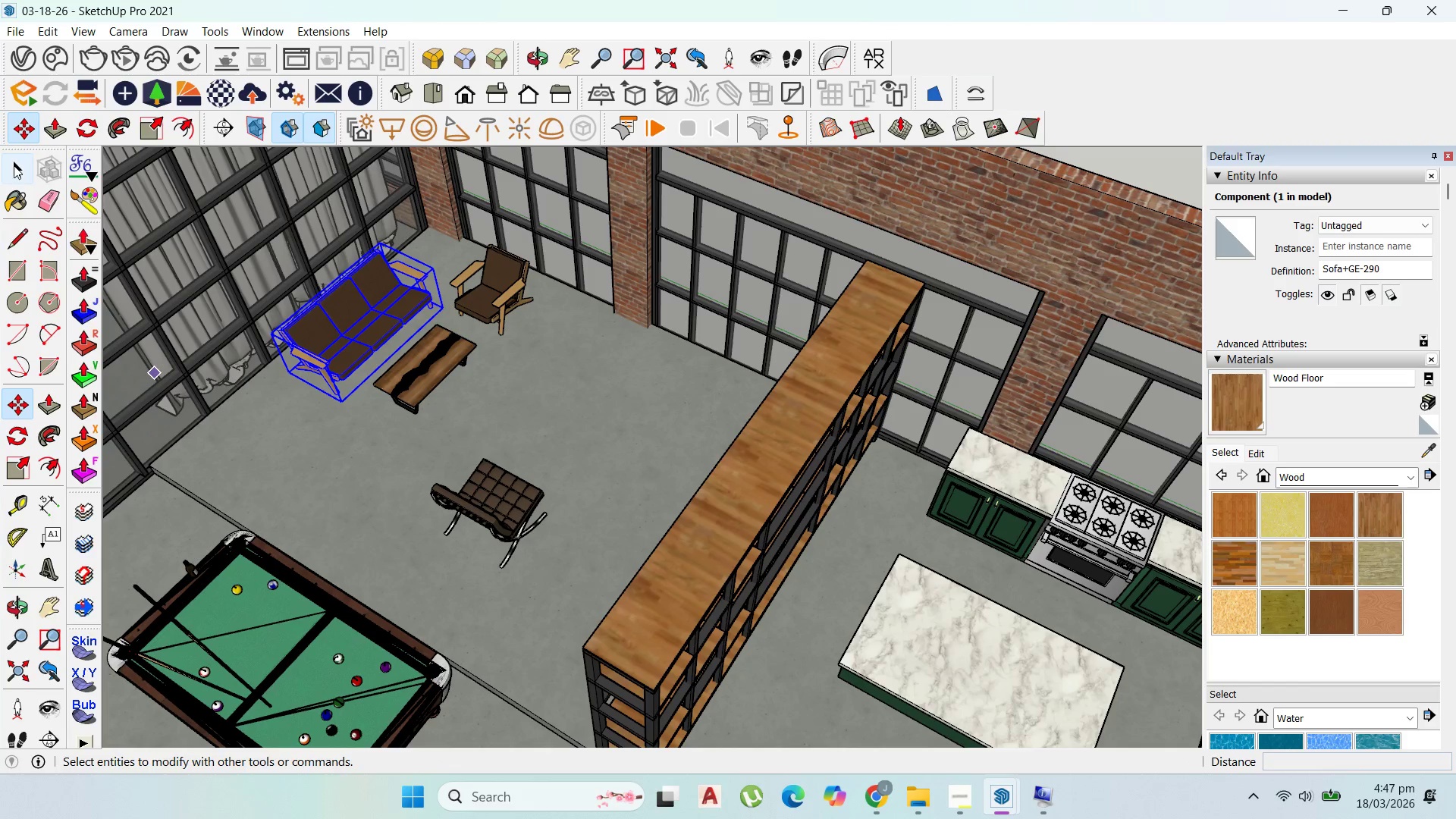 
left_click_drag(start_coordinate=[15, 168], to_coordinate=[25, 168])
 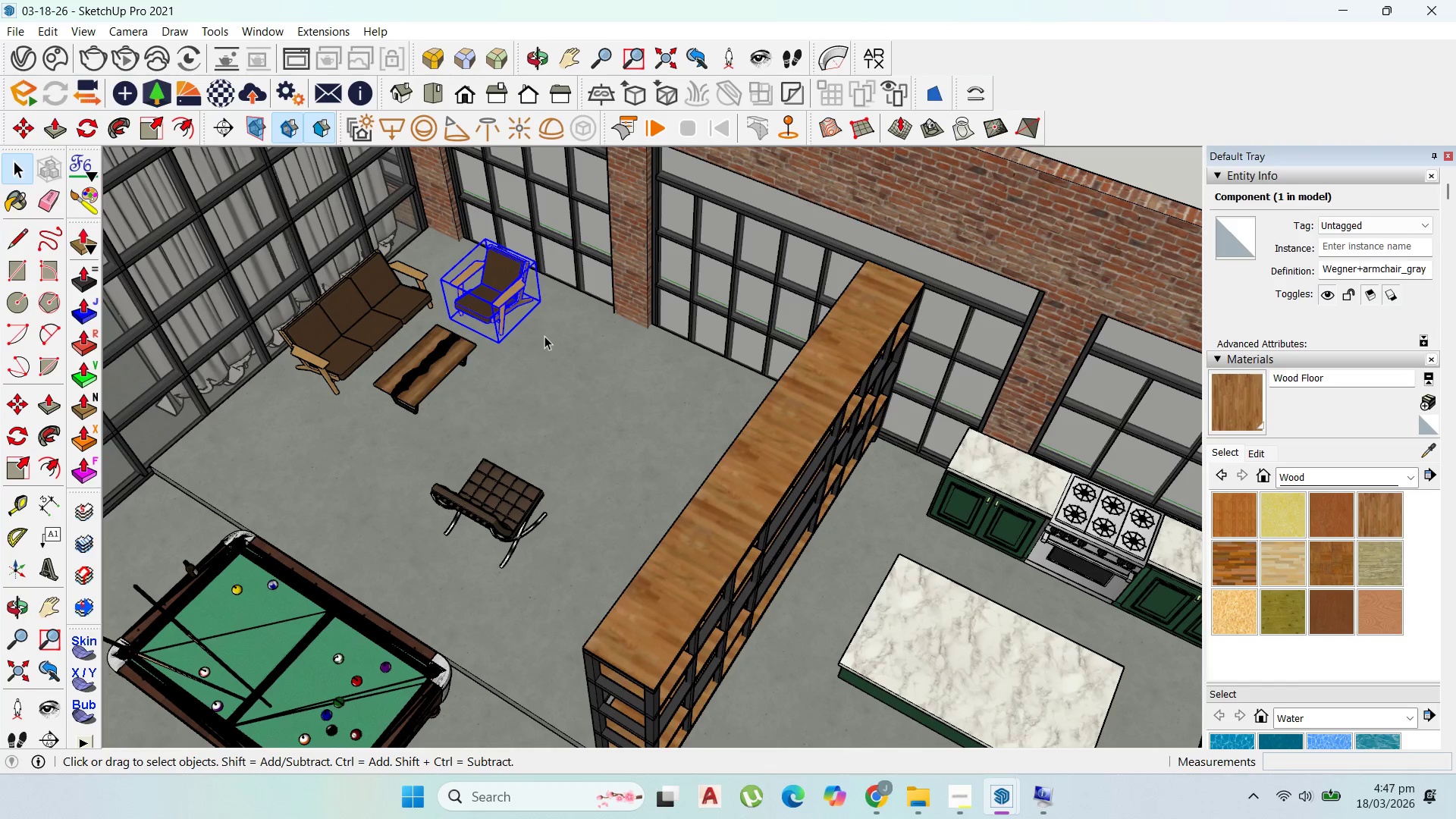 
key(M)
 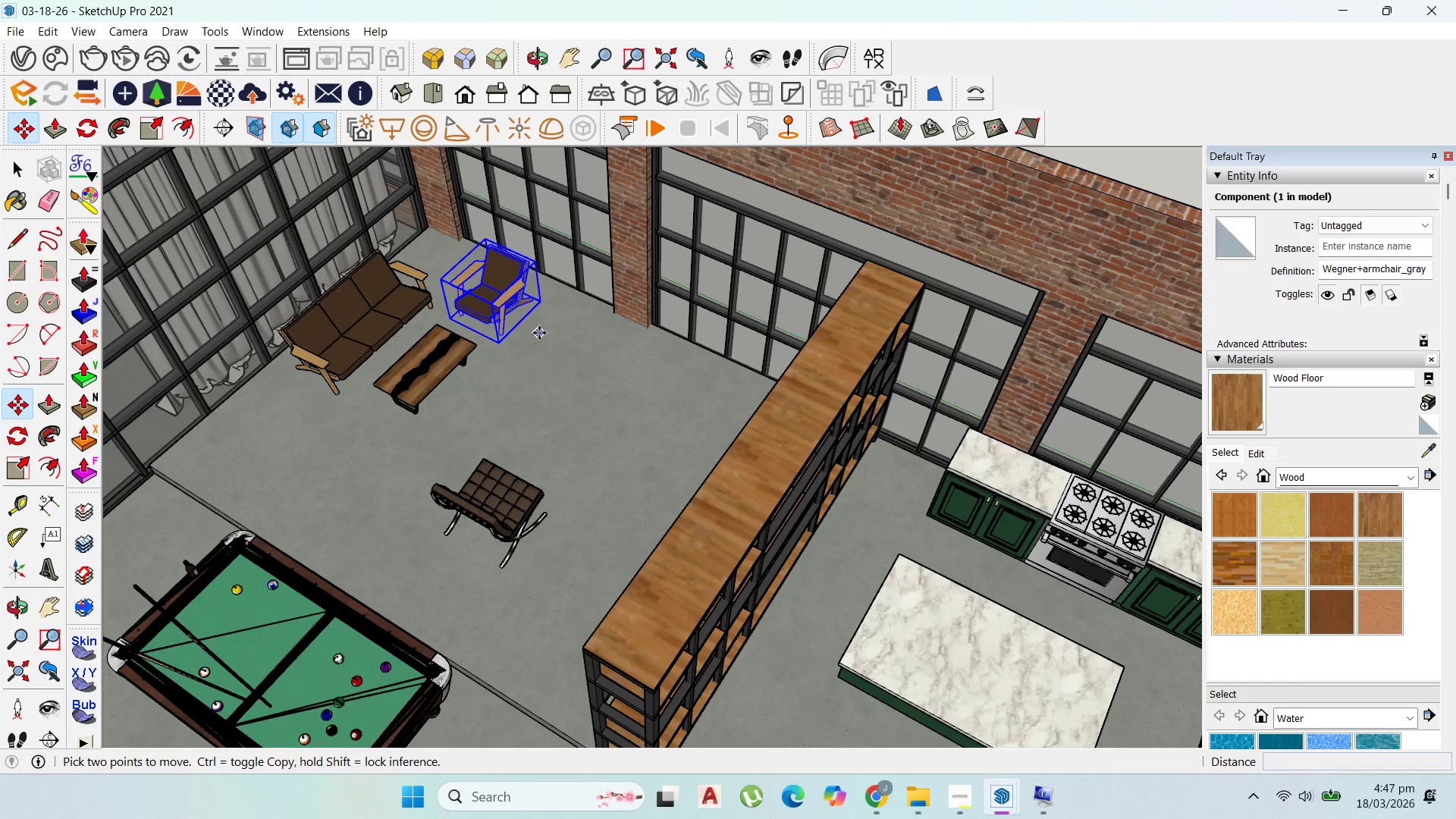 
left_click([539, 333])
 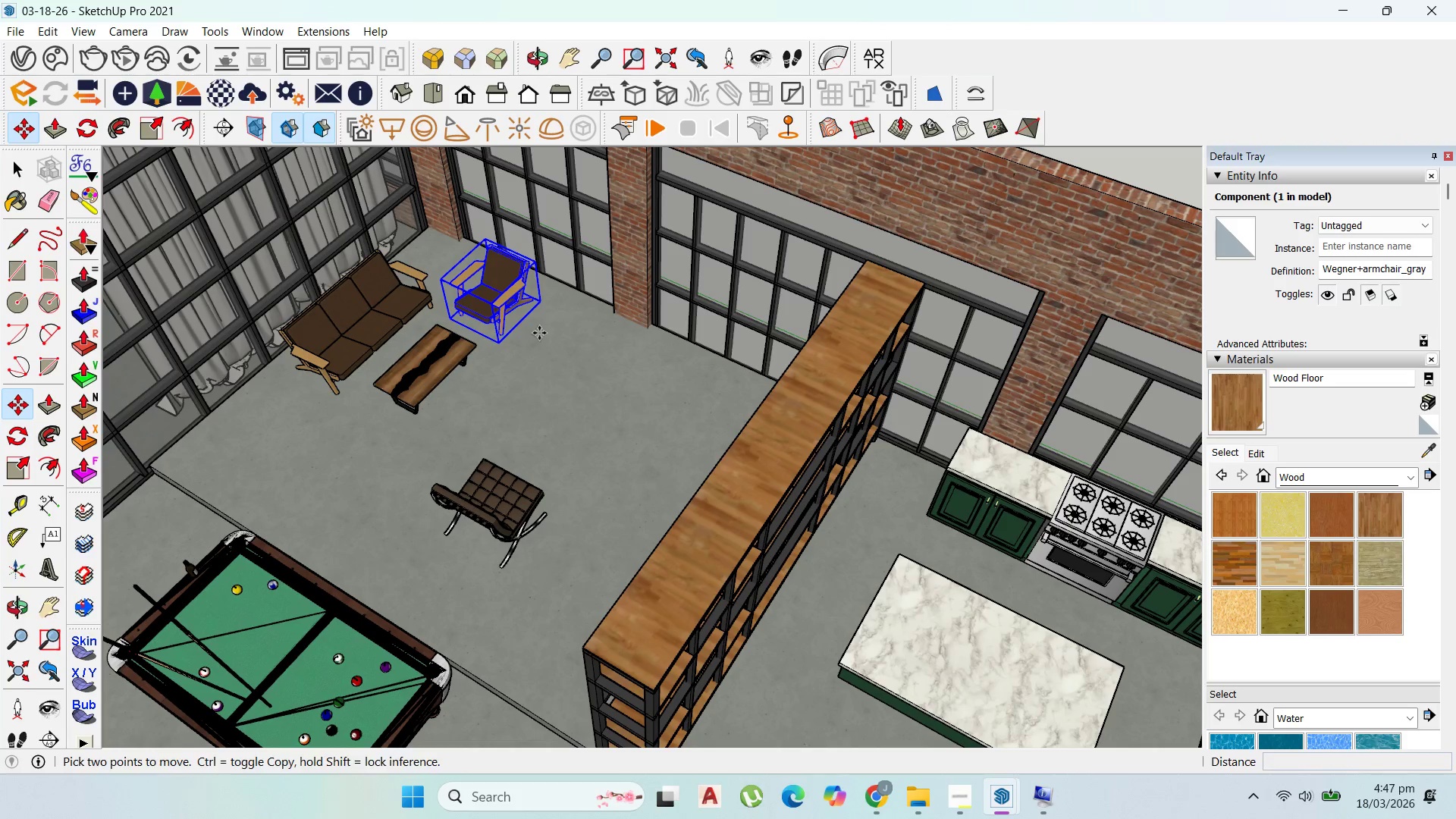 
key(Control+ControlLeft)
 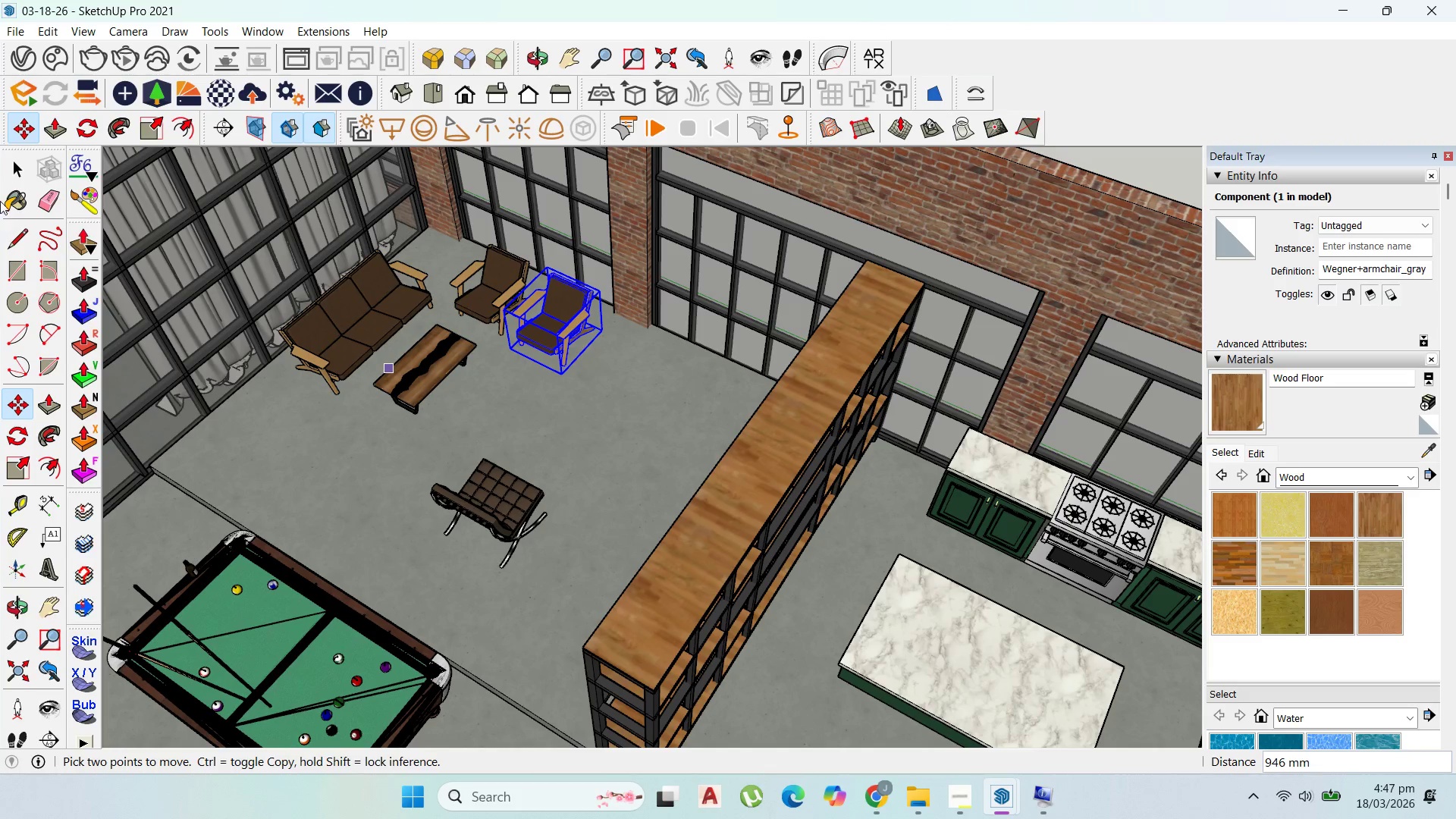 
left_click([17, 167])
 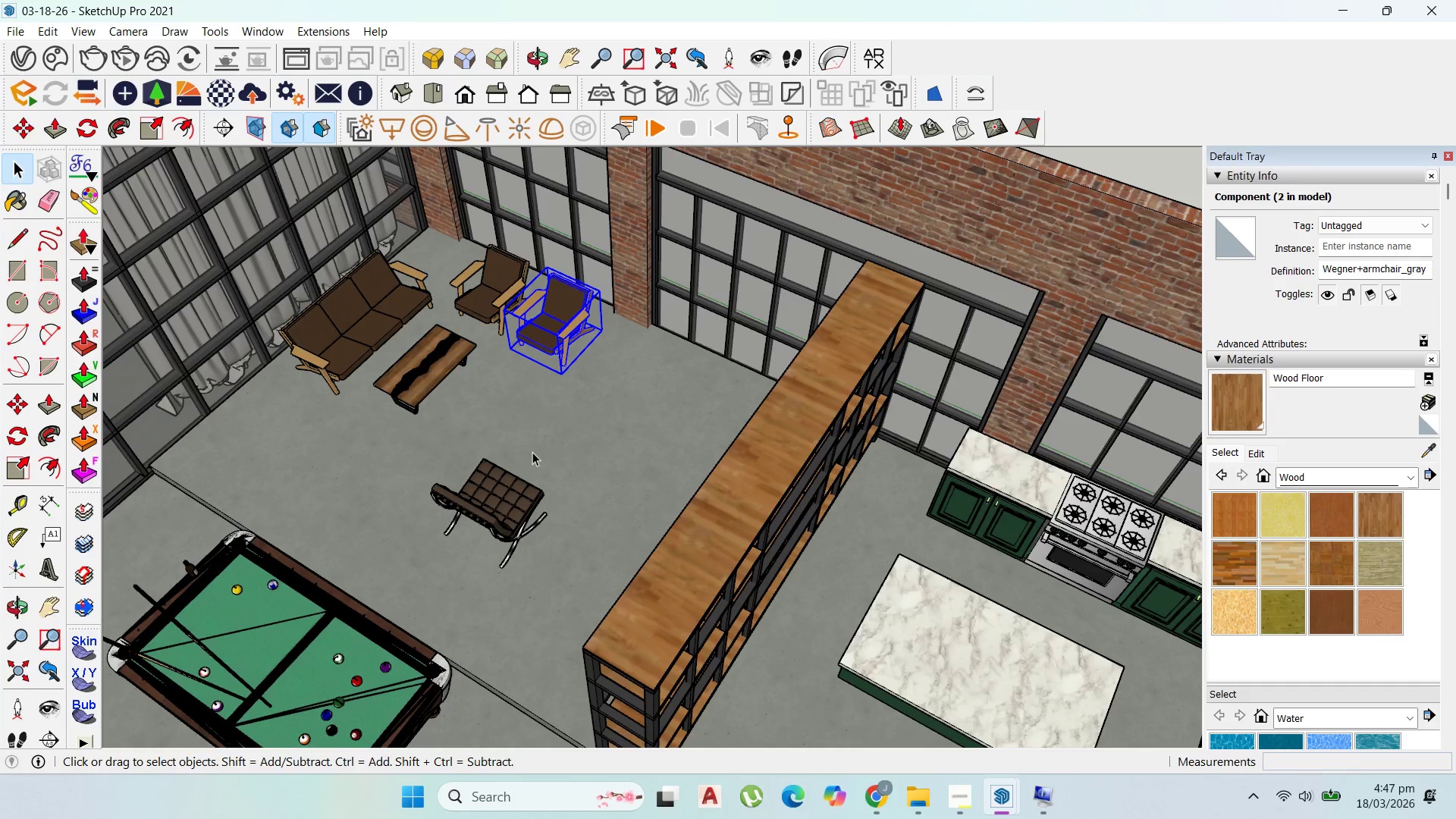 
scroll: coordinate [532, 454], scroll_direction: down, amount: 3.0
 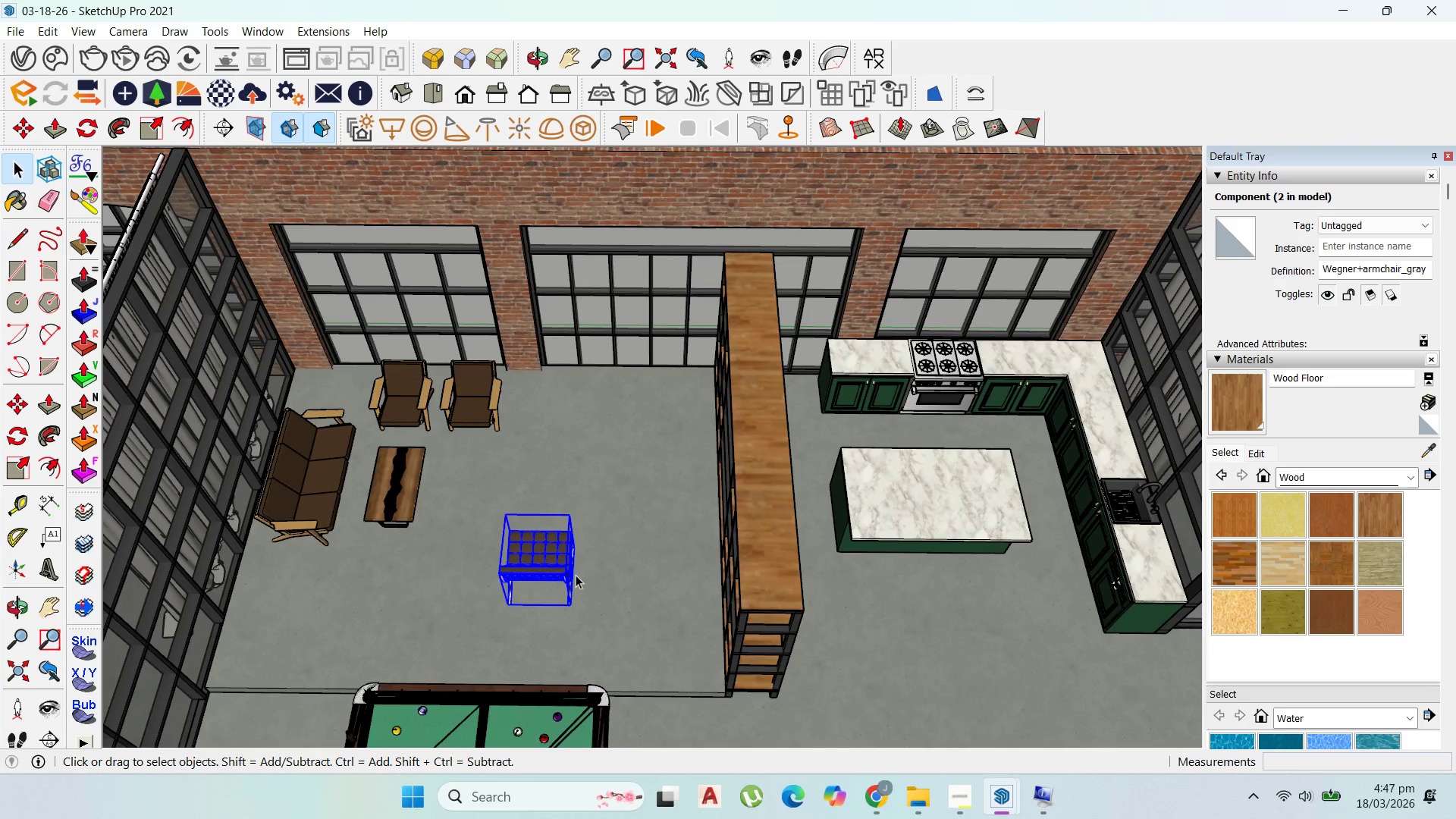 
key(M)
 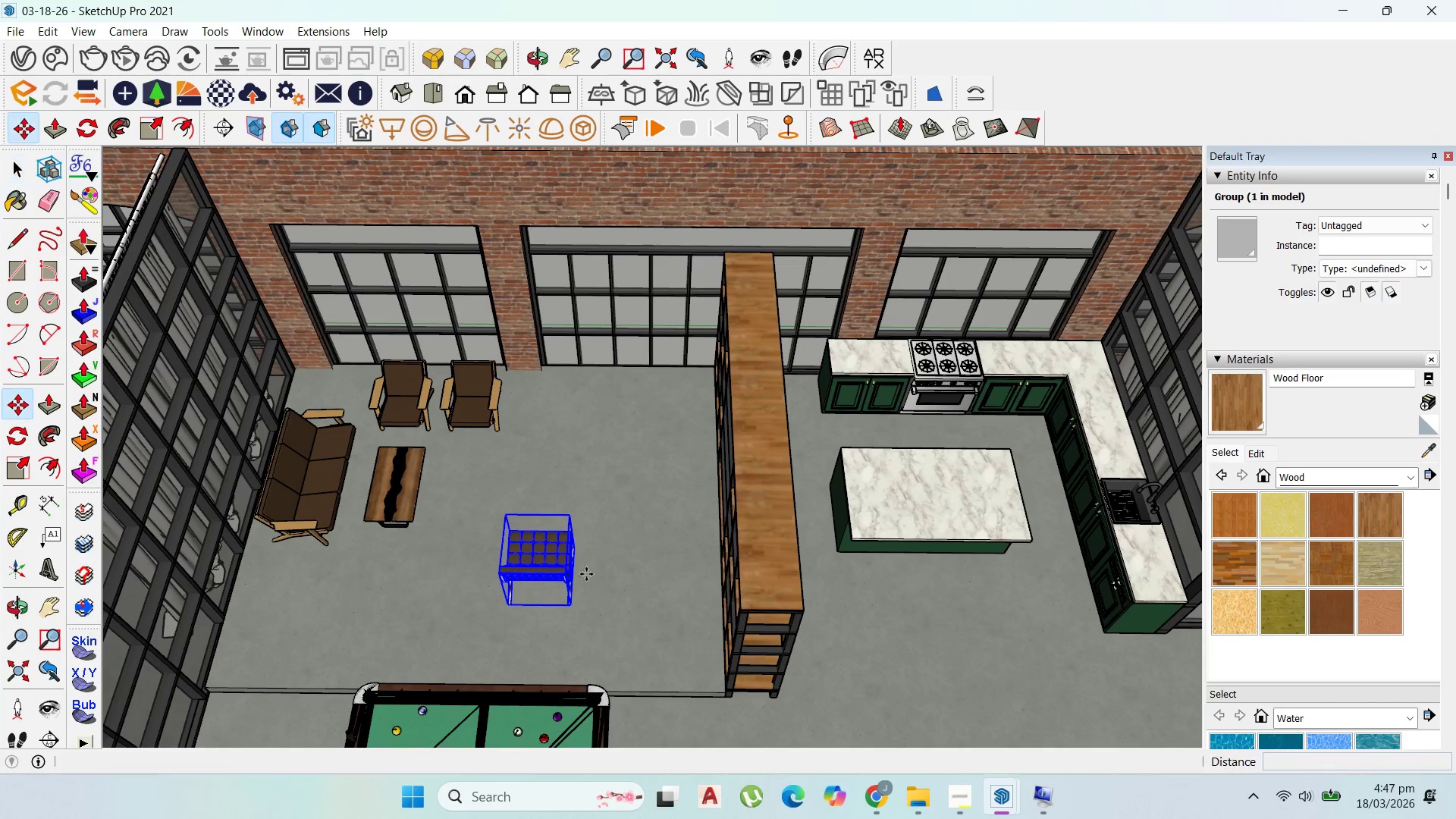 
left_click([586, 574])
 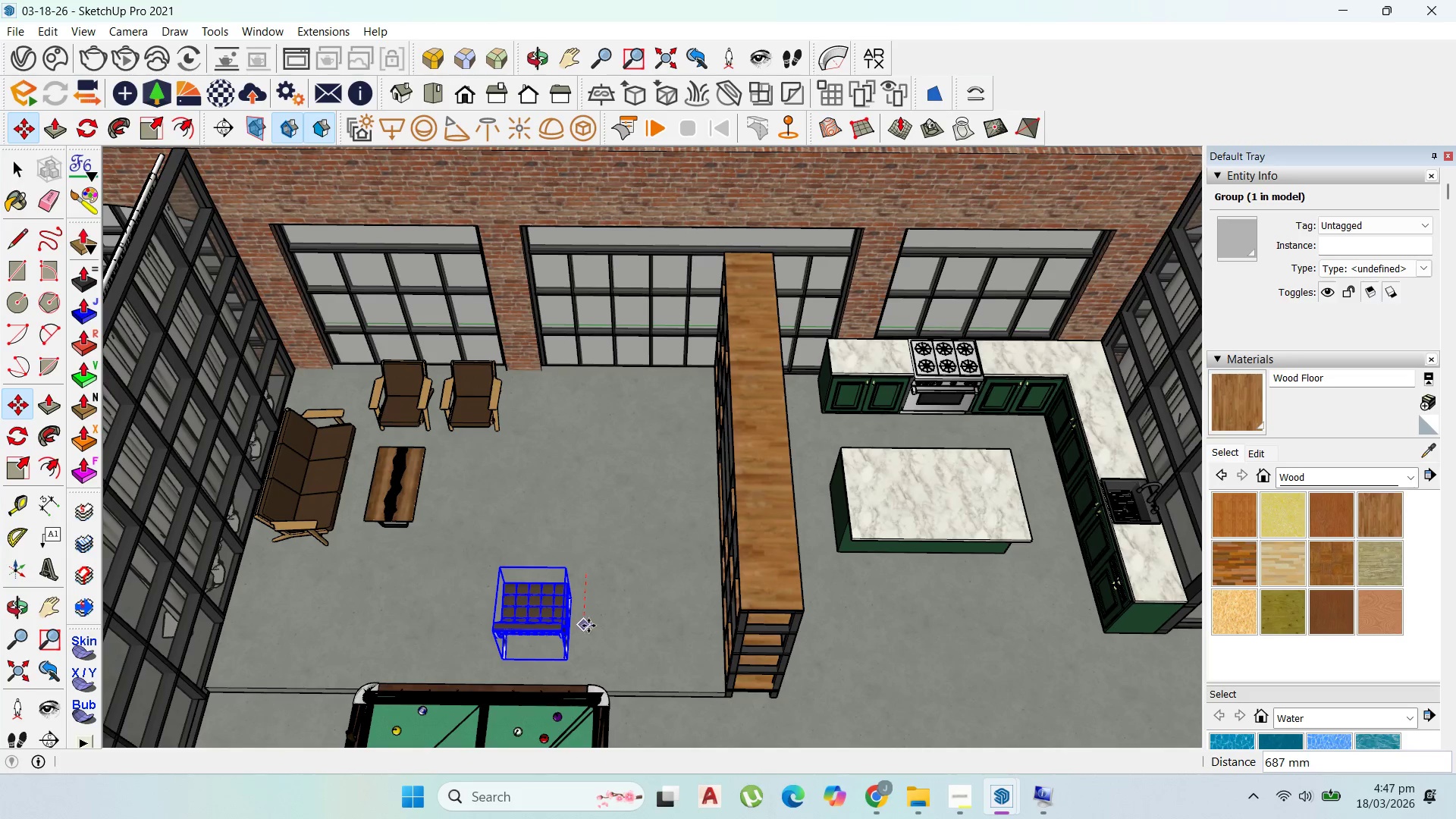 
left_click_drag(start_coordinate=[613, 620], to_coordinate=[610, 619])
 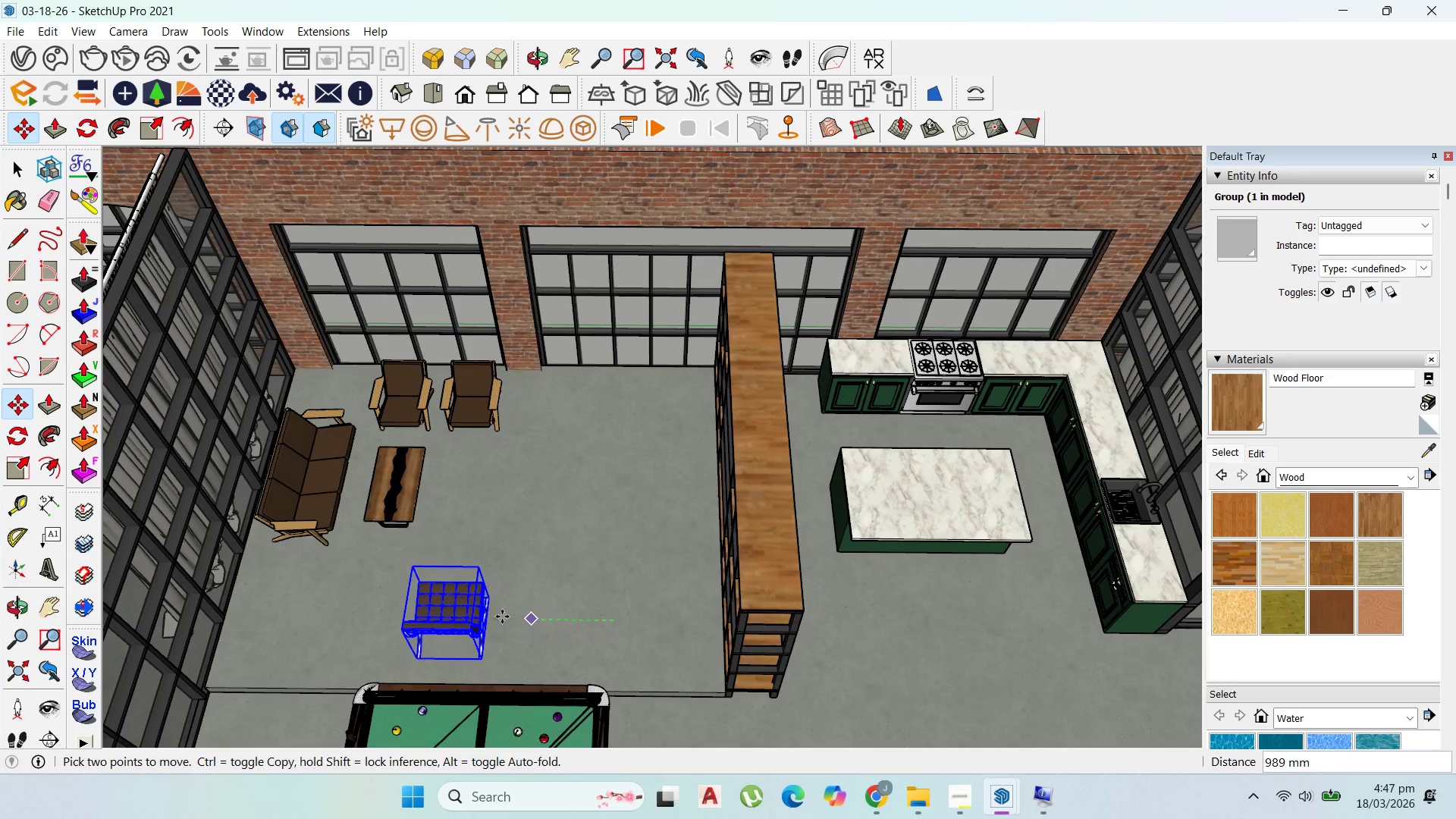 
left_click([500, 616])
 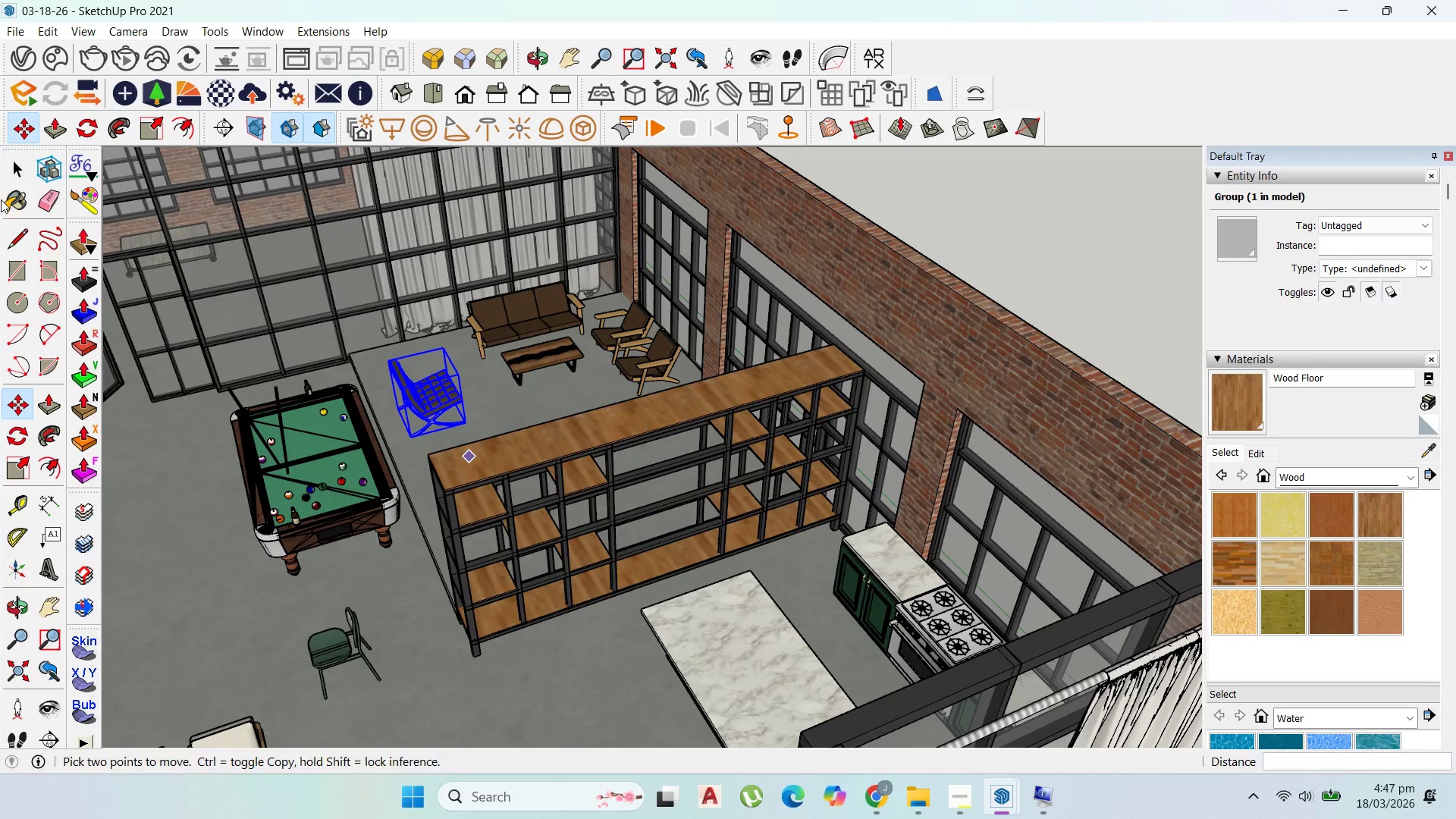 
left_click([16, 172])
 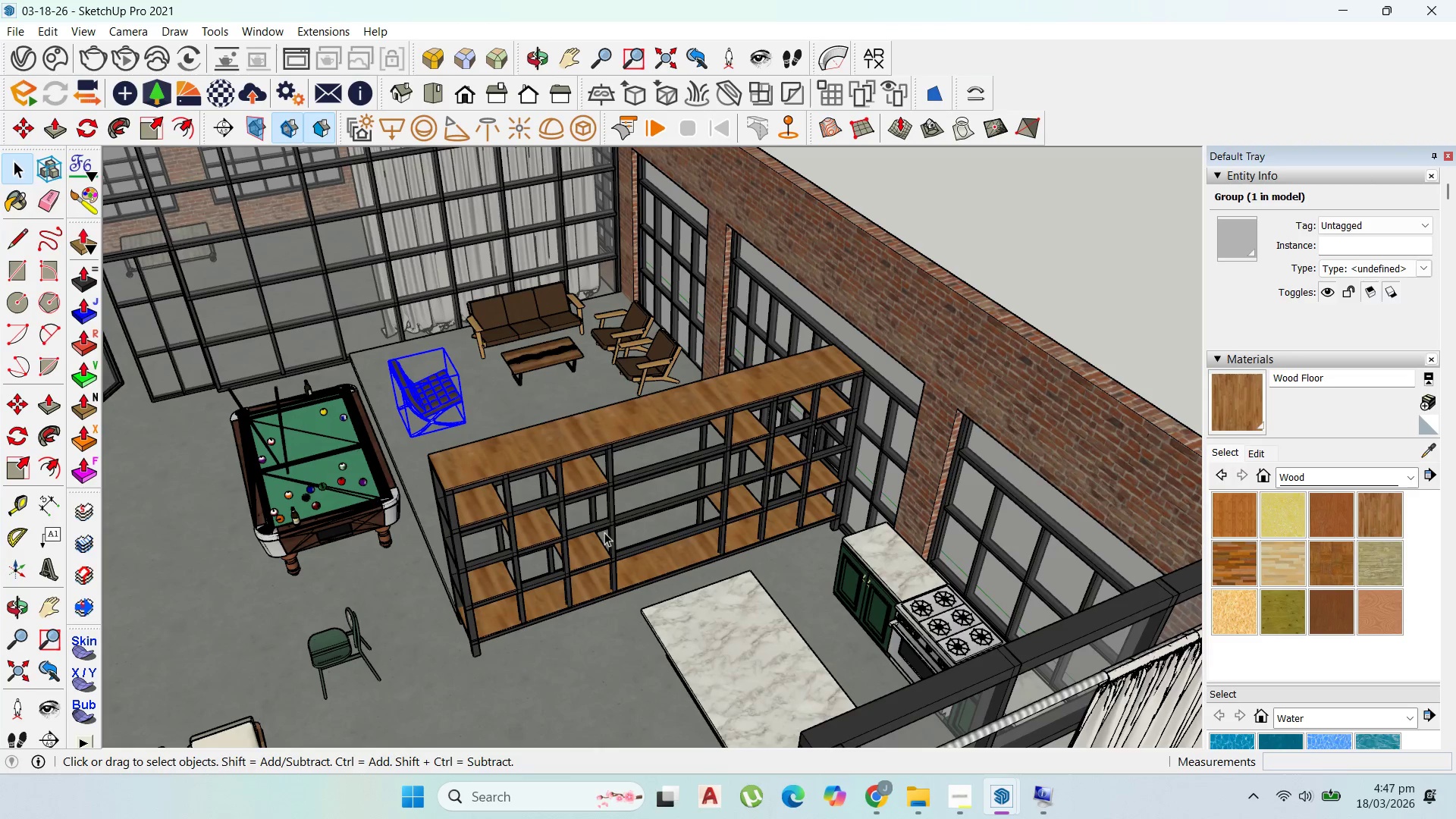 
scroll: coordinate [669, 556], scroll_direction: down, amount: 2.0
 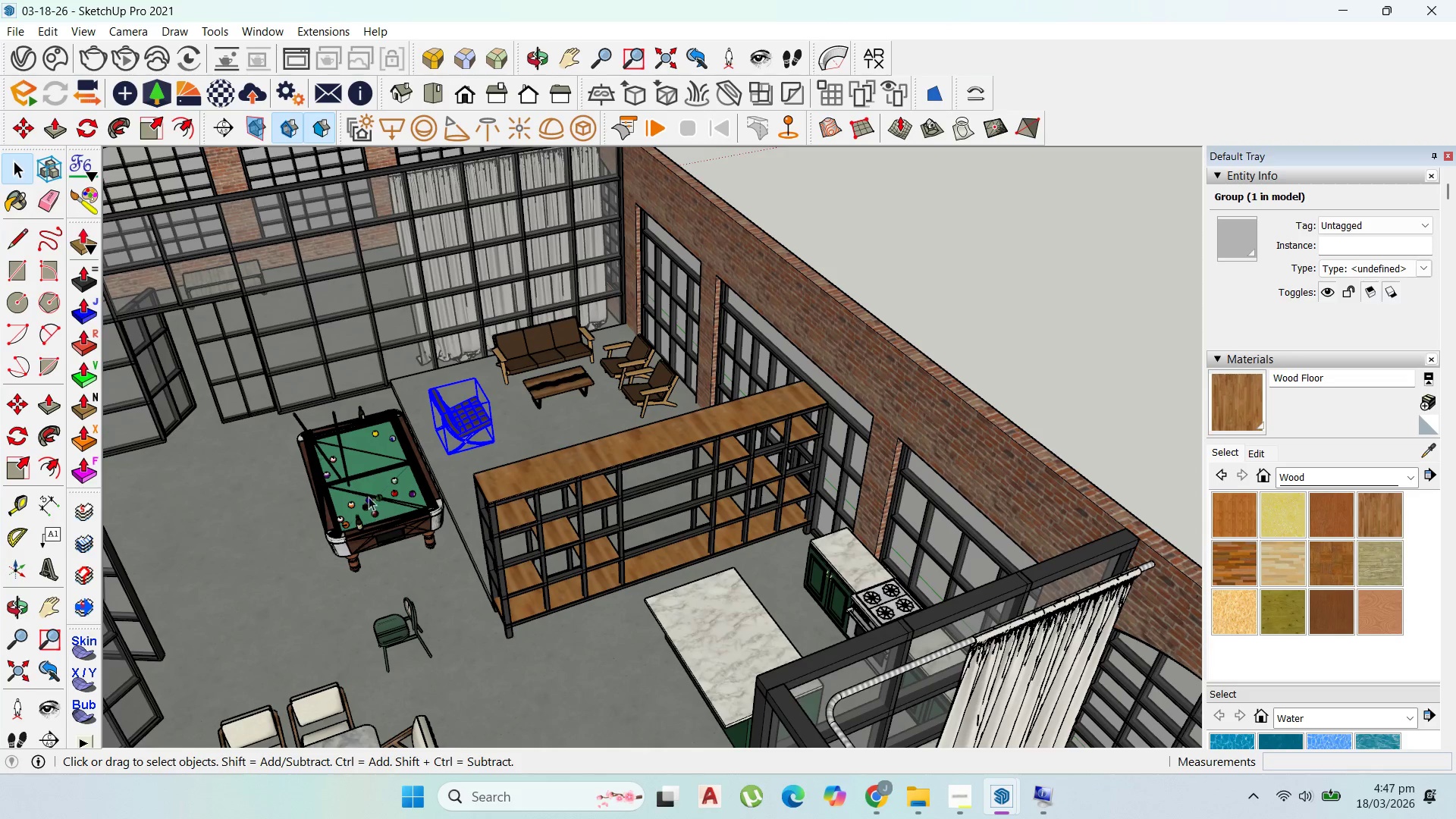 
left_click([368, 488])
 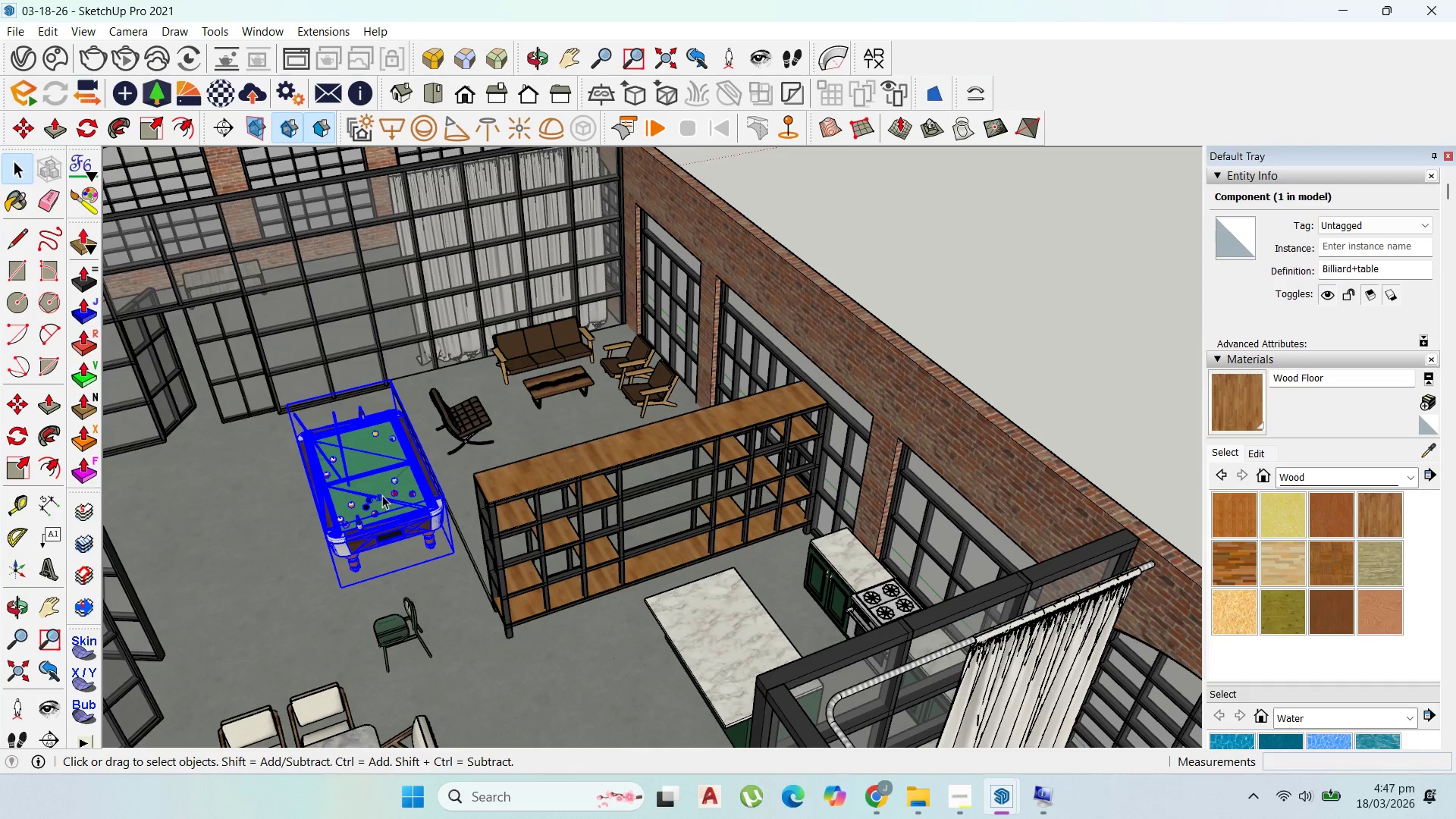 
key(M)
 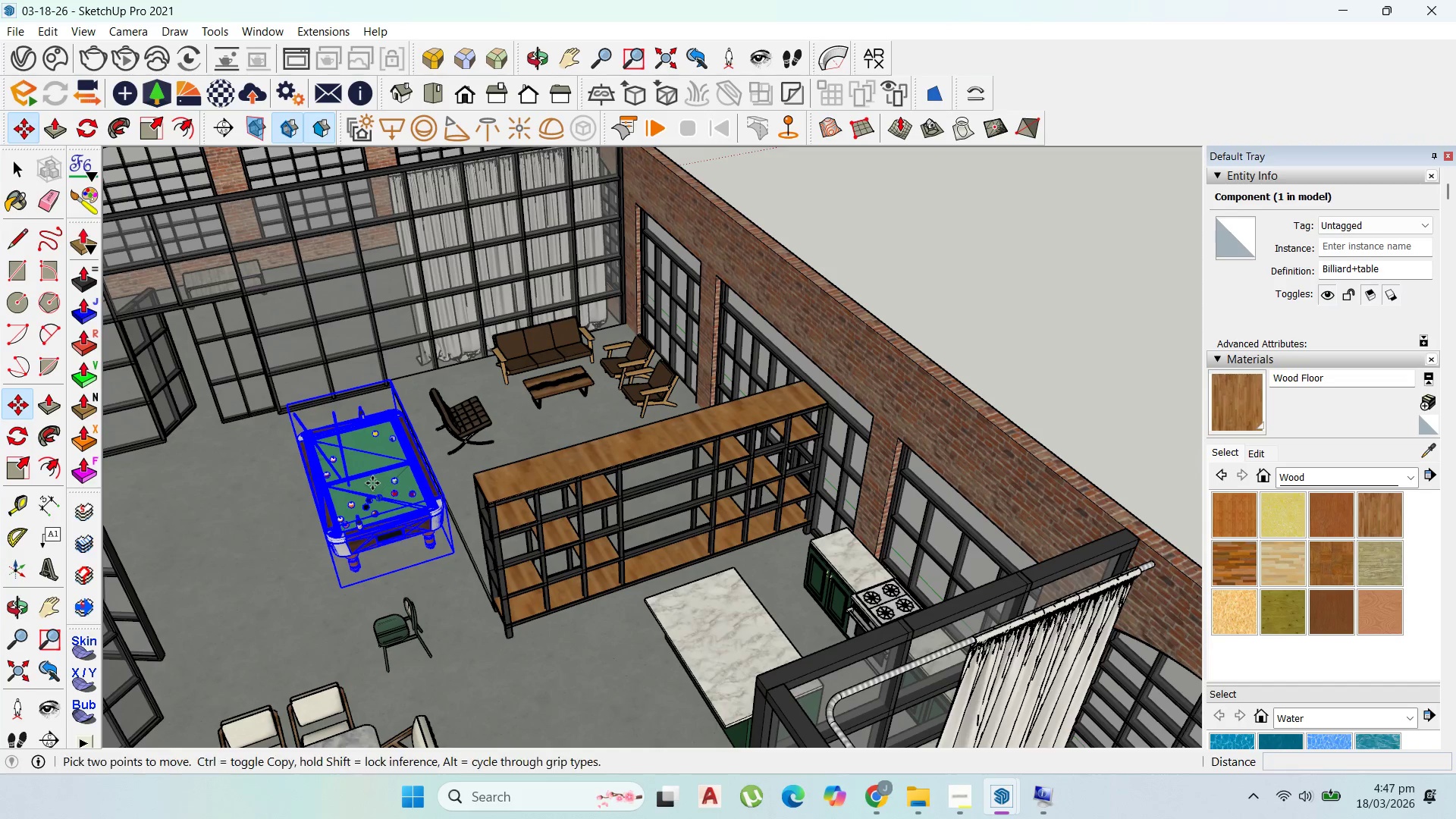 
left_click_drag(start_coordinate=[373, 483], to_coordinate=[369, 483])
 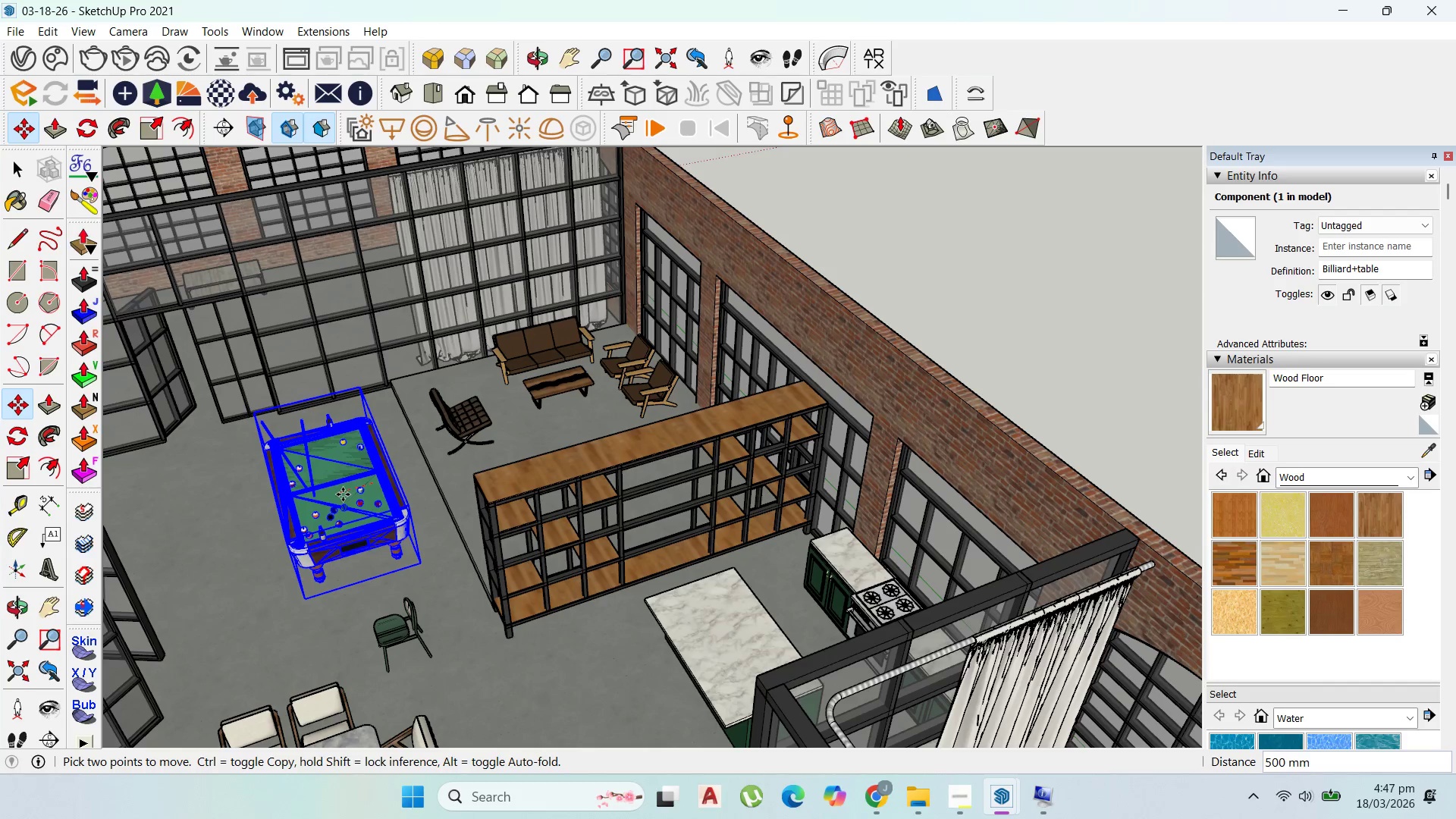 
left_click([342, 494])
 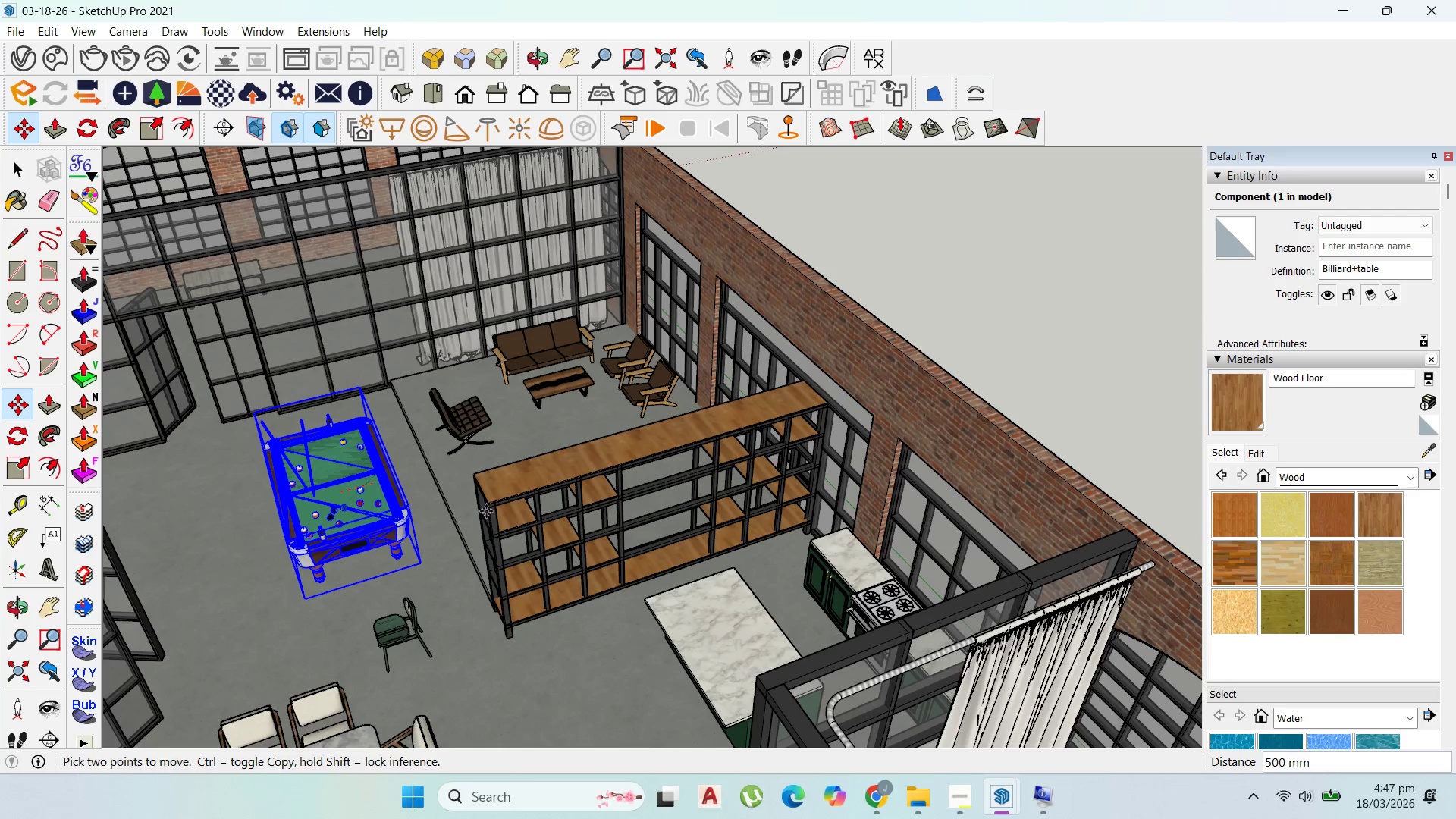 
scroll: coordinate [563, 530], scroll_direction: down, amount: 1.0
 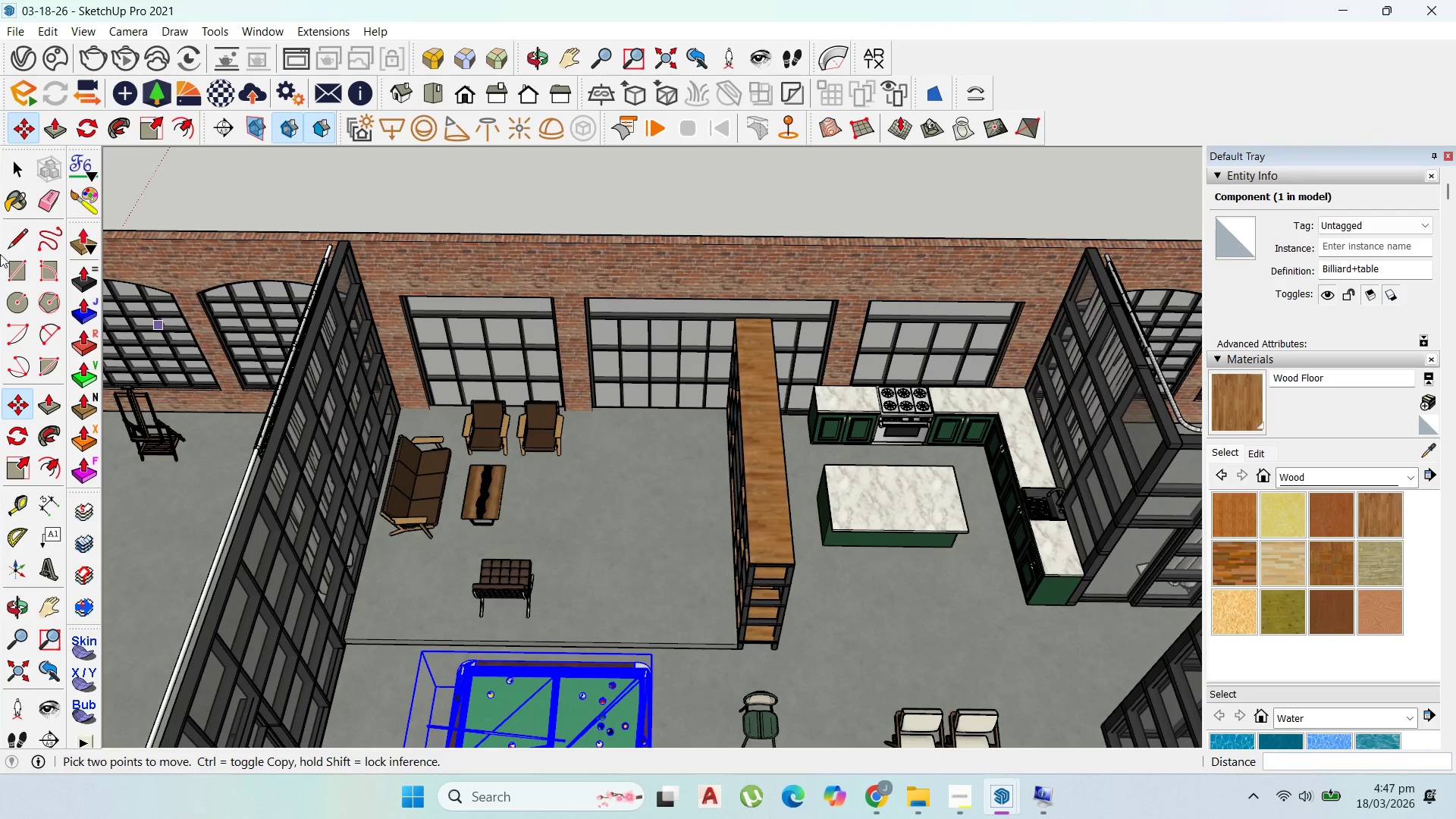 
left_click([19, 171])
 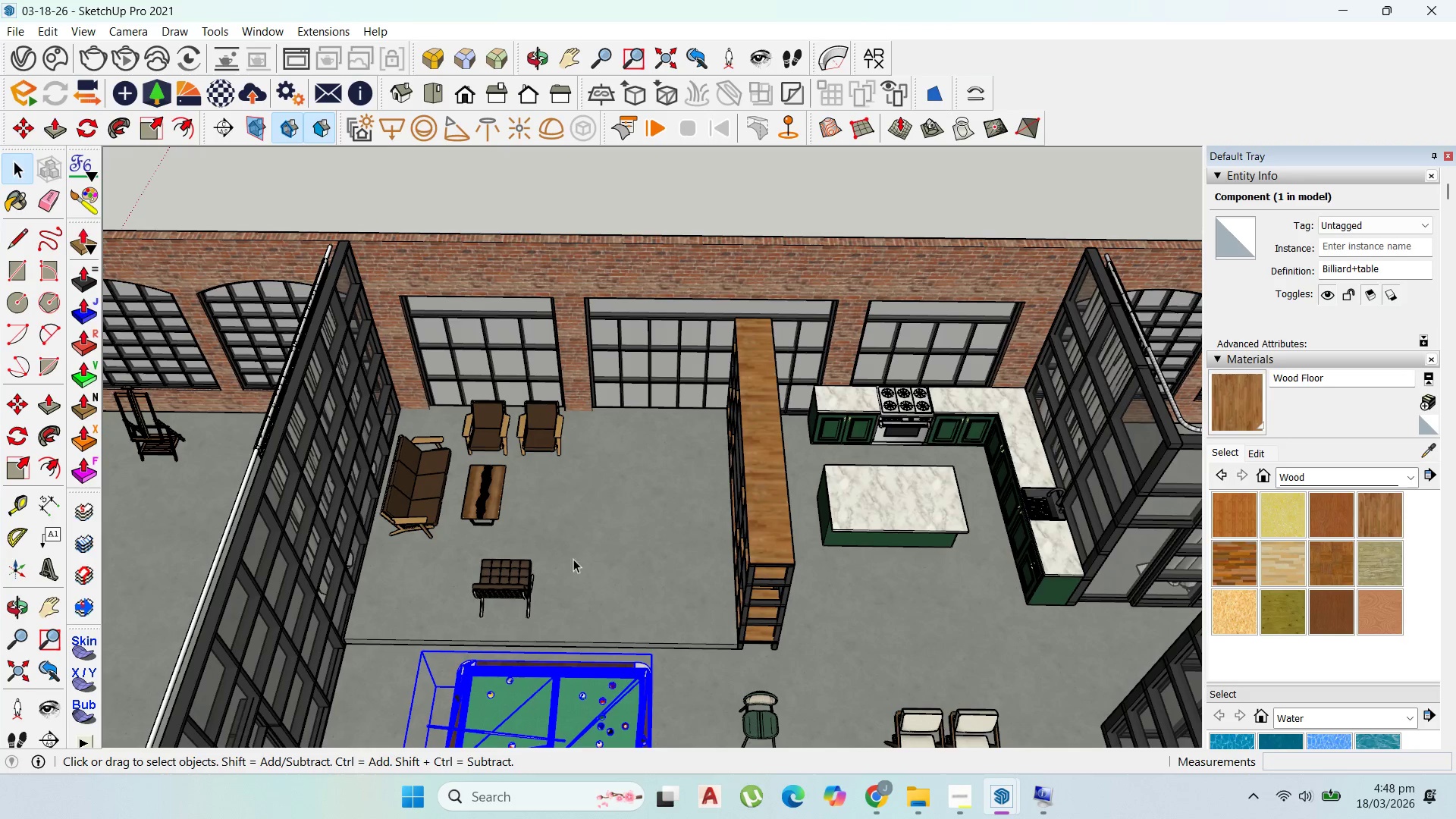 
scroll: coordinate [620, 579], scroll_direction: up, amount: 2.0
 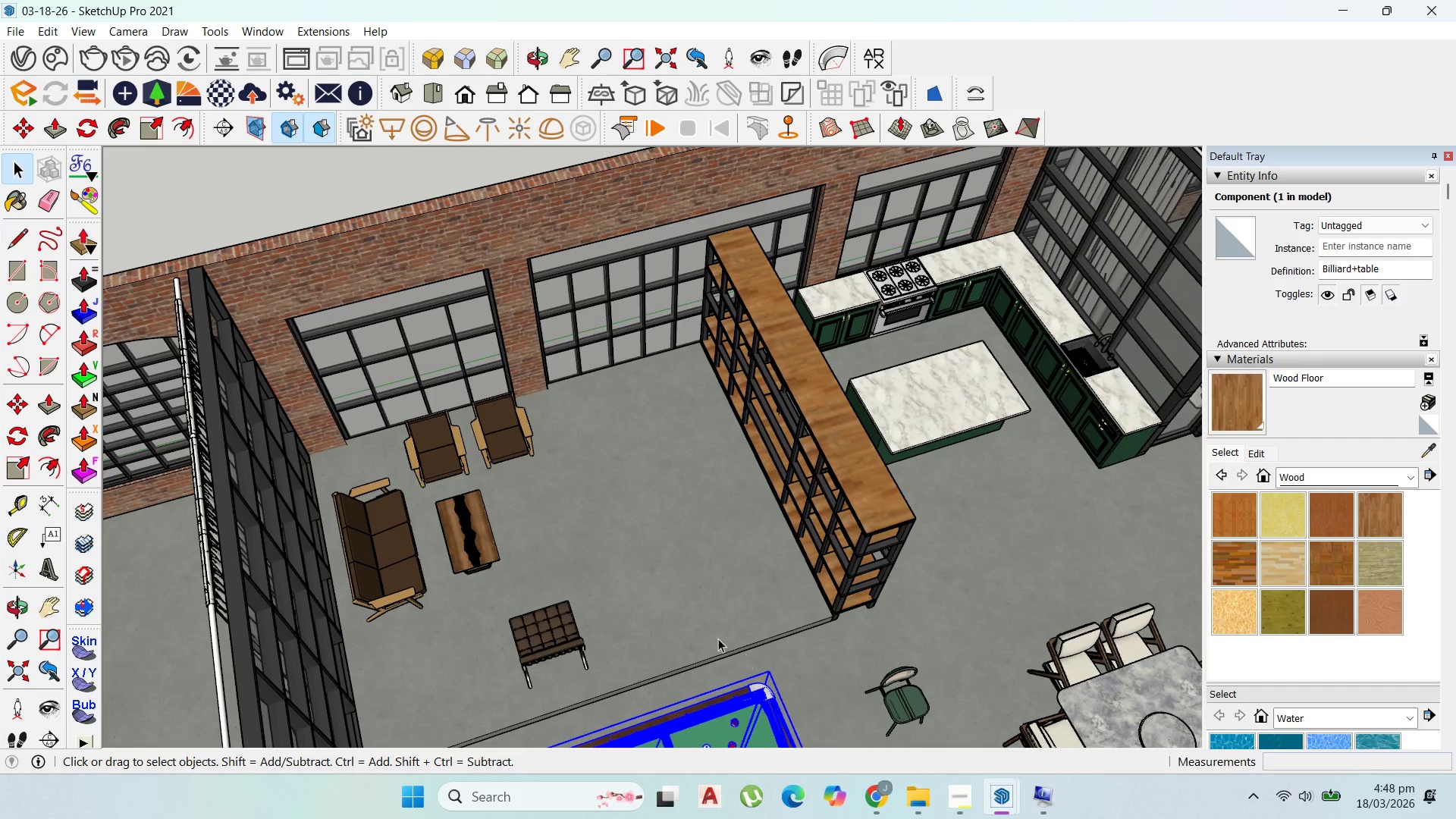 
double_click([718, 629])
 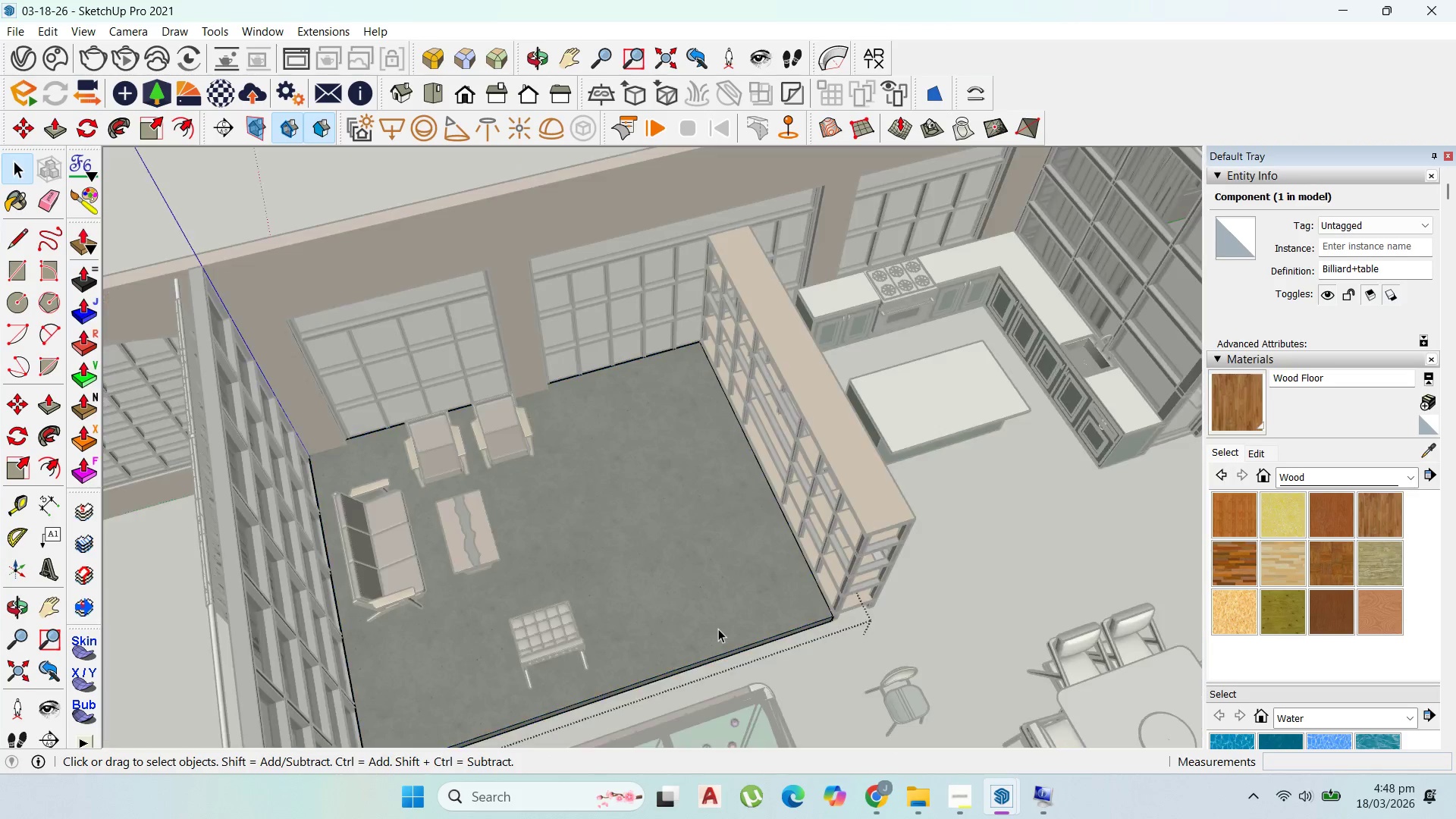 
triple_click([718, 629])
 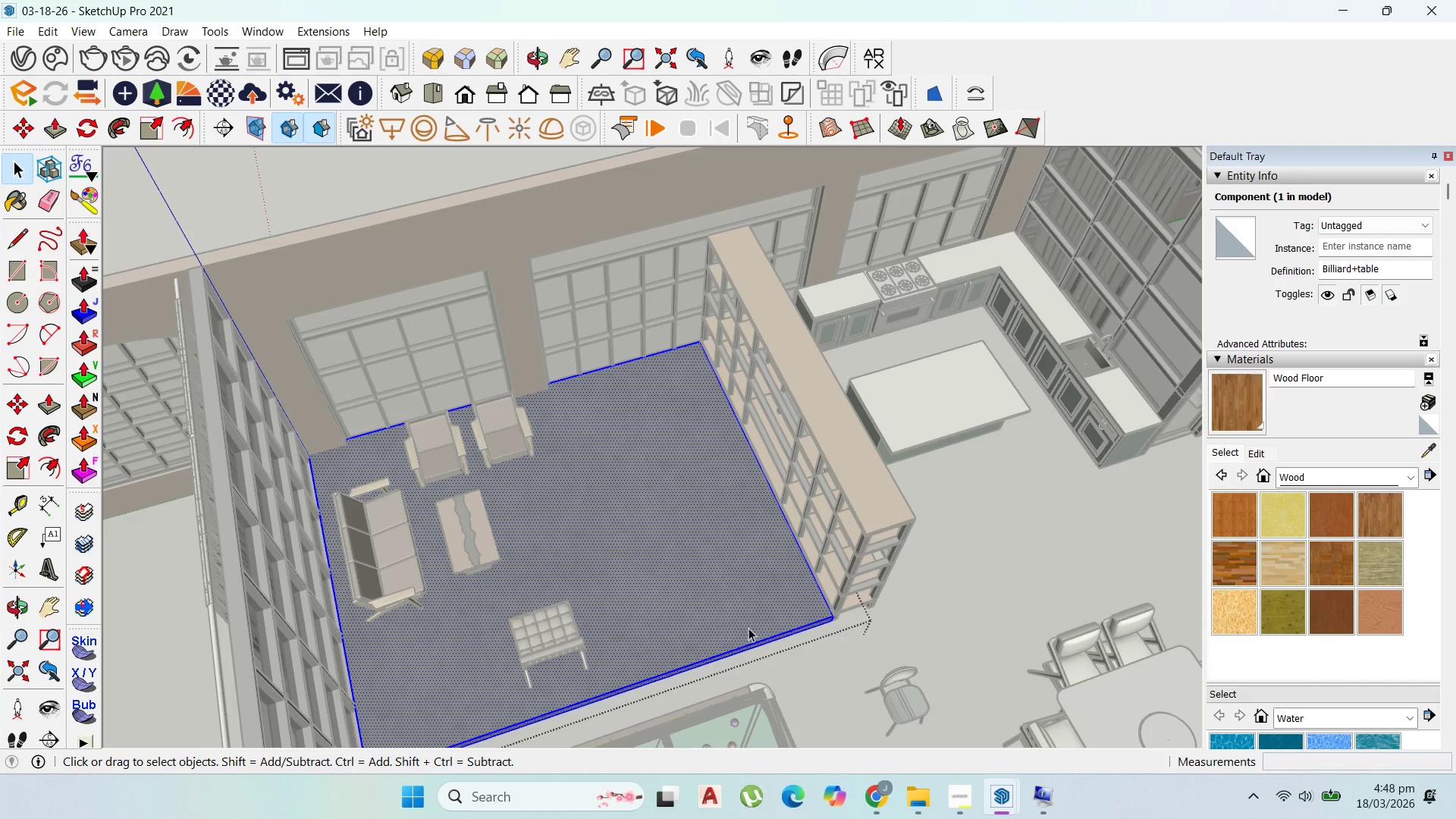 
scroll: coordinate [827, 626], scroll_direction: up, amount: 10.0
 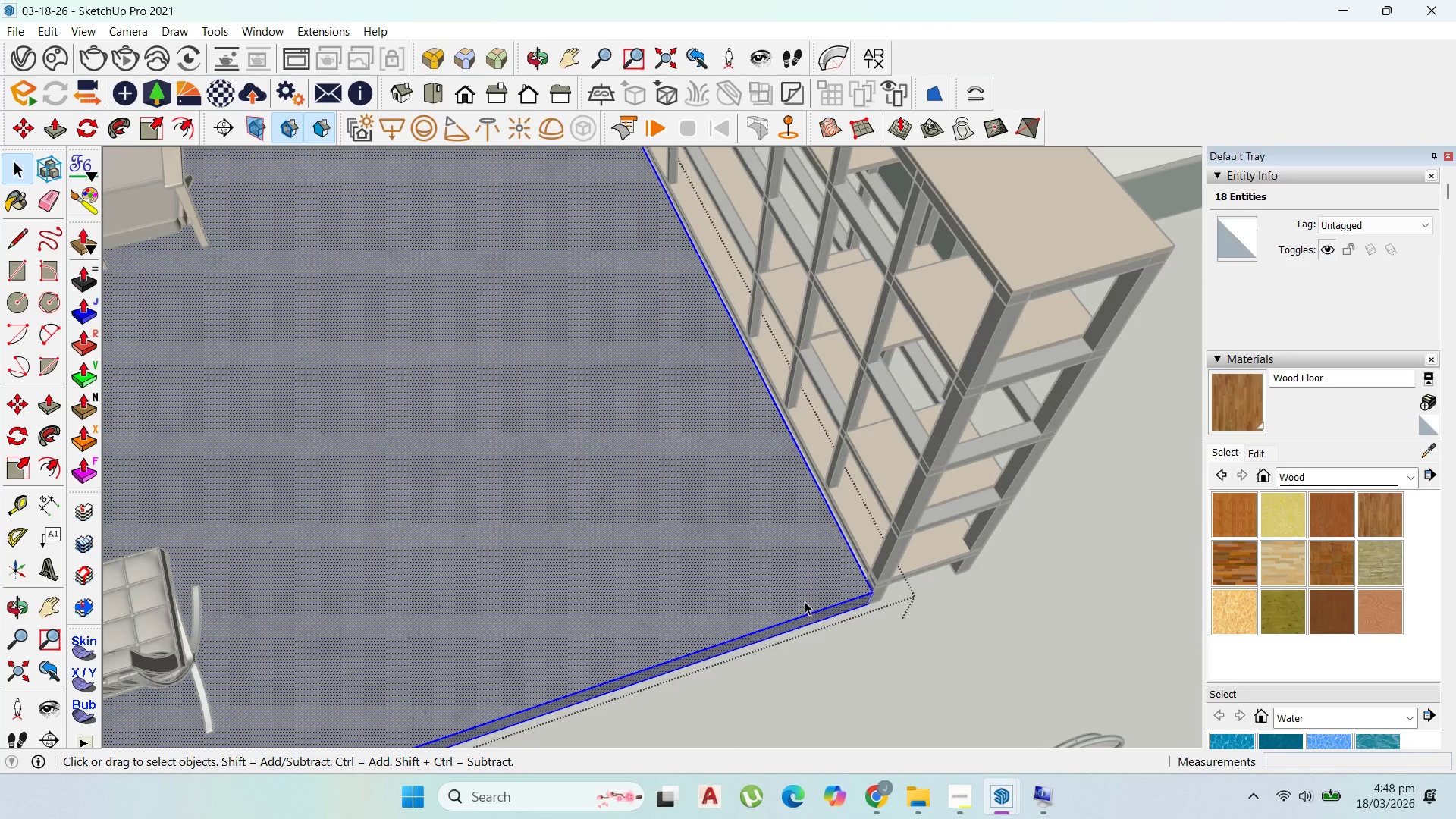 
key(P)
 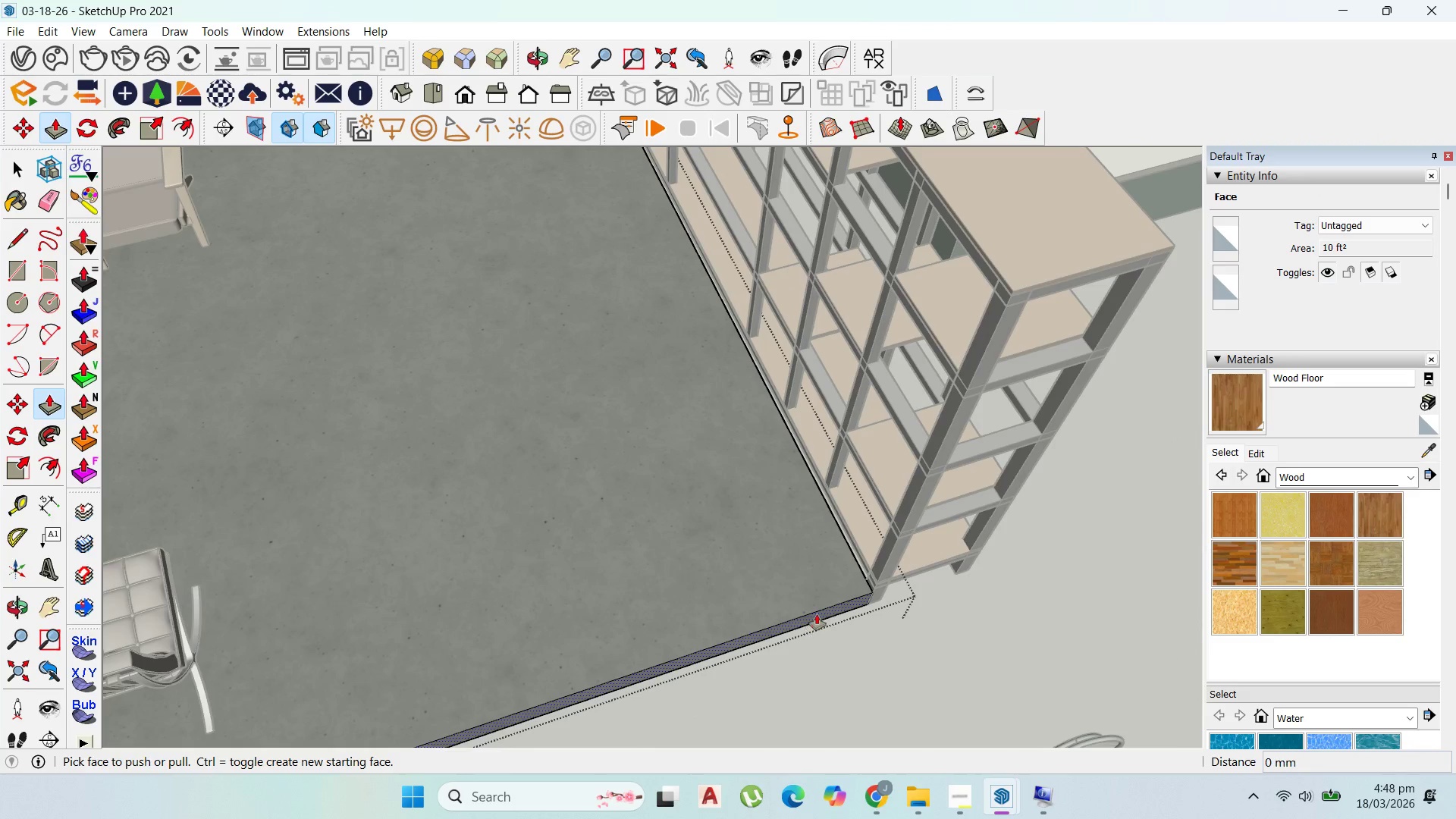 
scroll: coordinate [331, 389], scroll_direction: down, amount: 13.0
 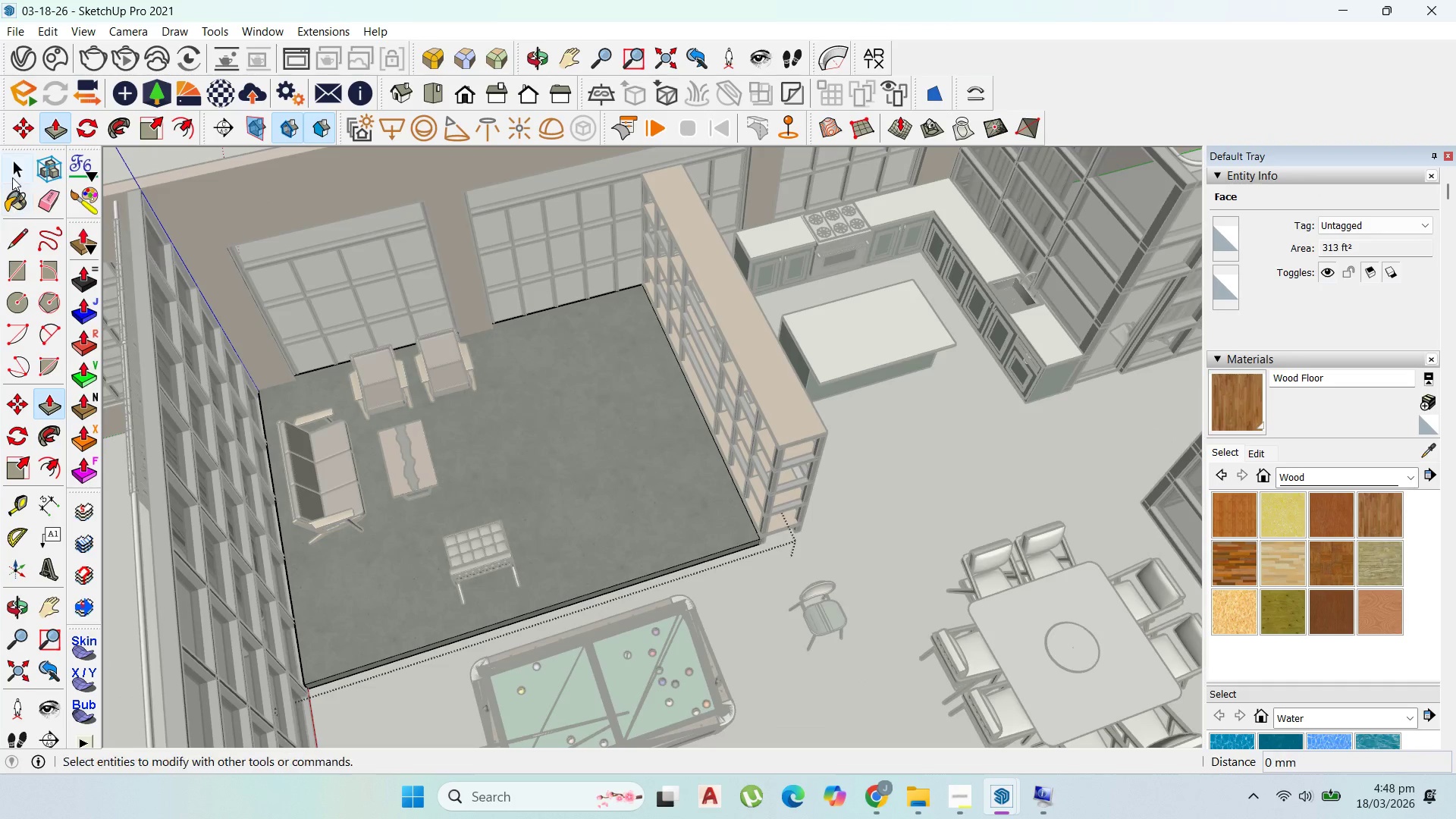 
left_click_drag(start_coordinate=[12, 174], to_coordinate=[12, 170])
 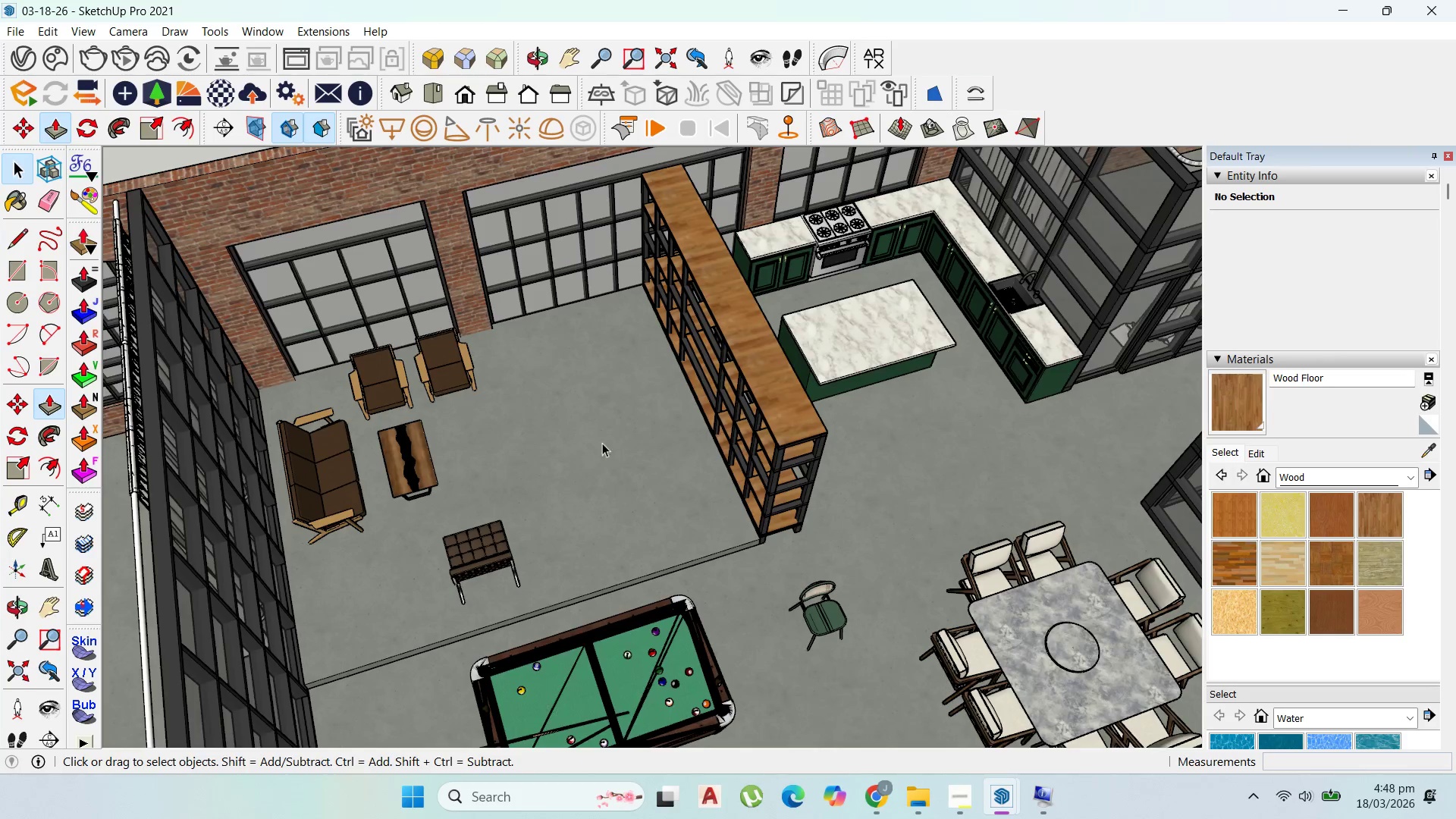 
key(Escape)
 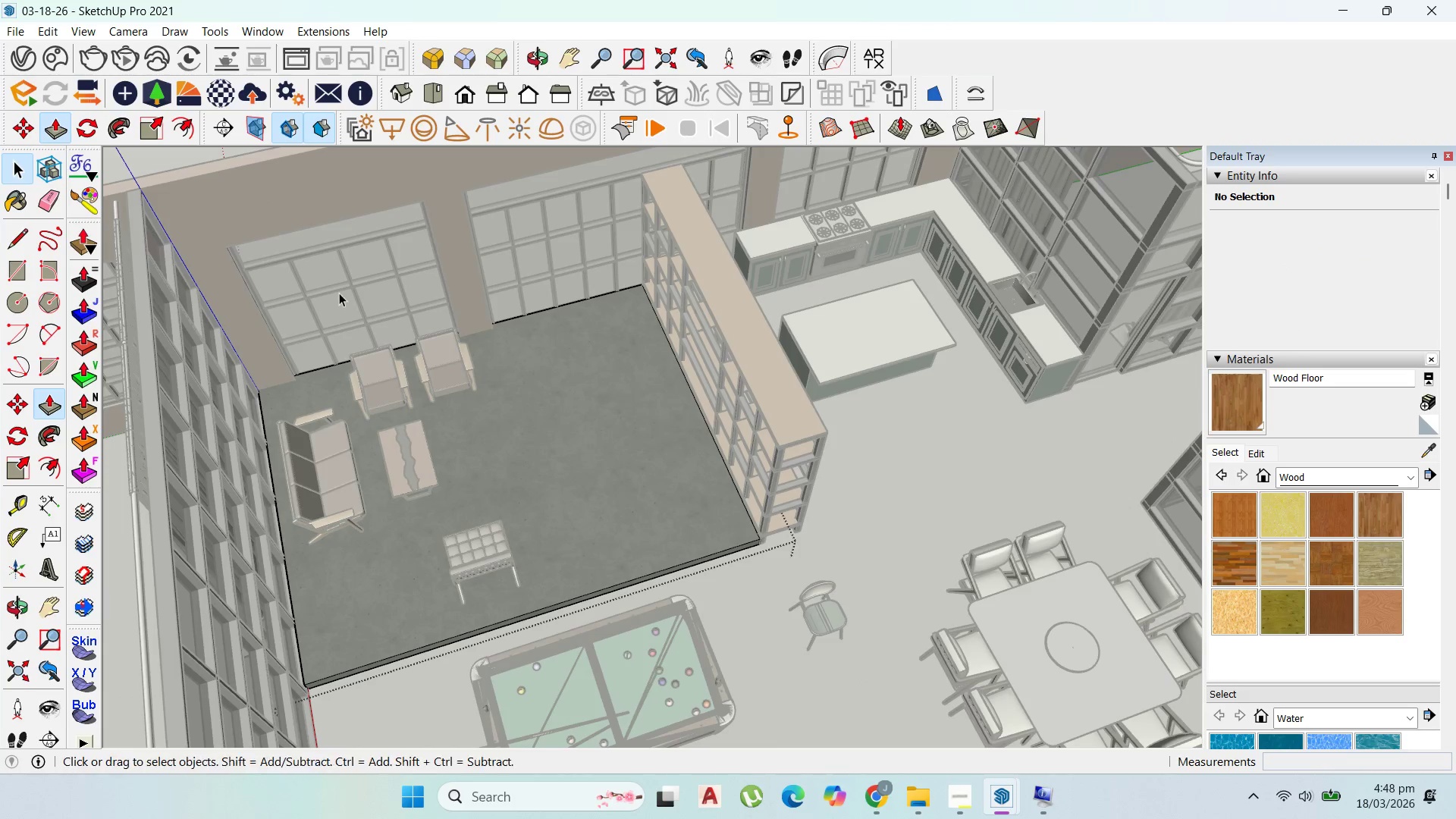 
key(Escape)
 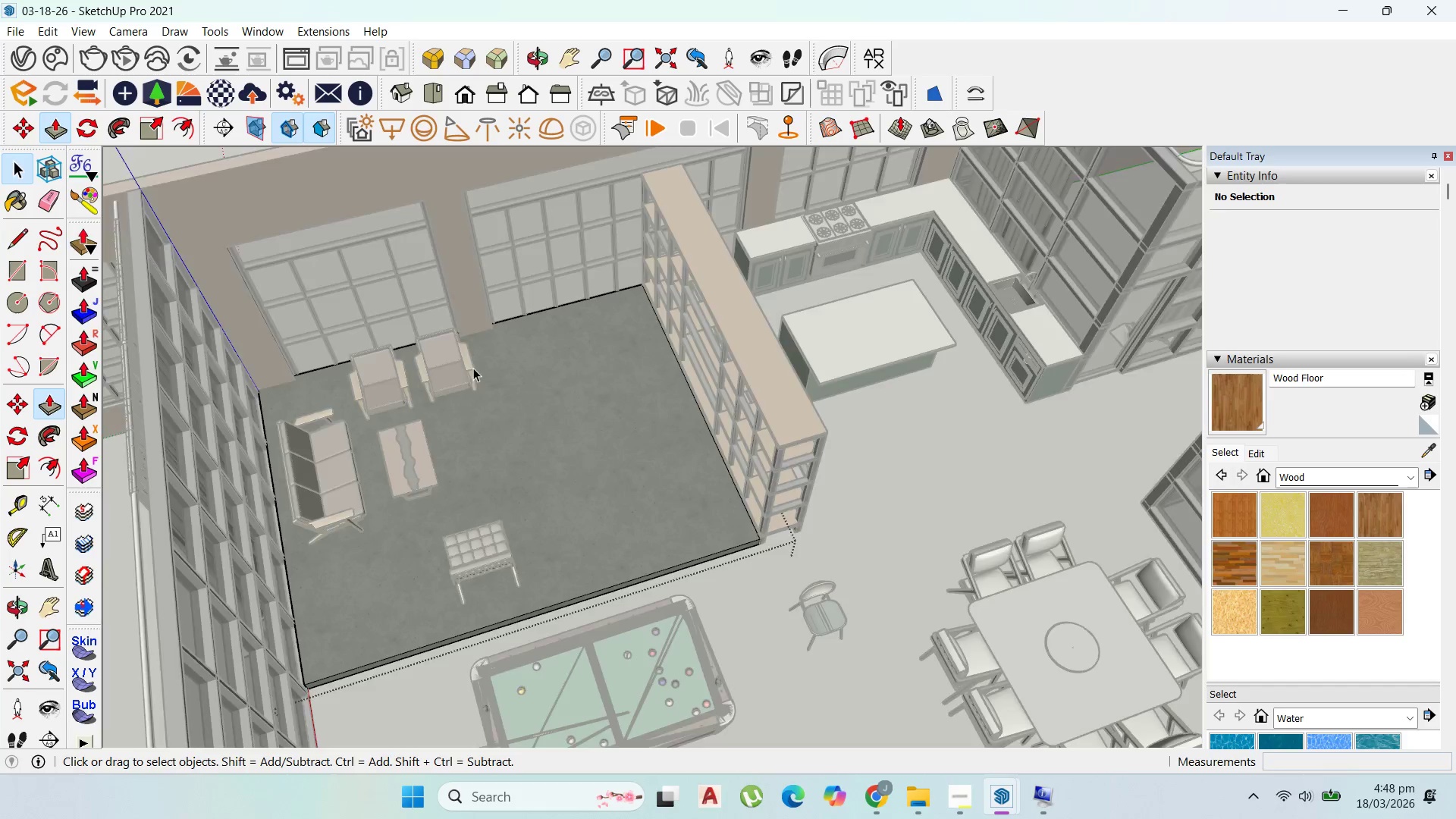 
scroll: coordinate [578, 503], scroll_direction: down, amount: 4.0
 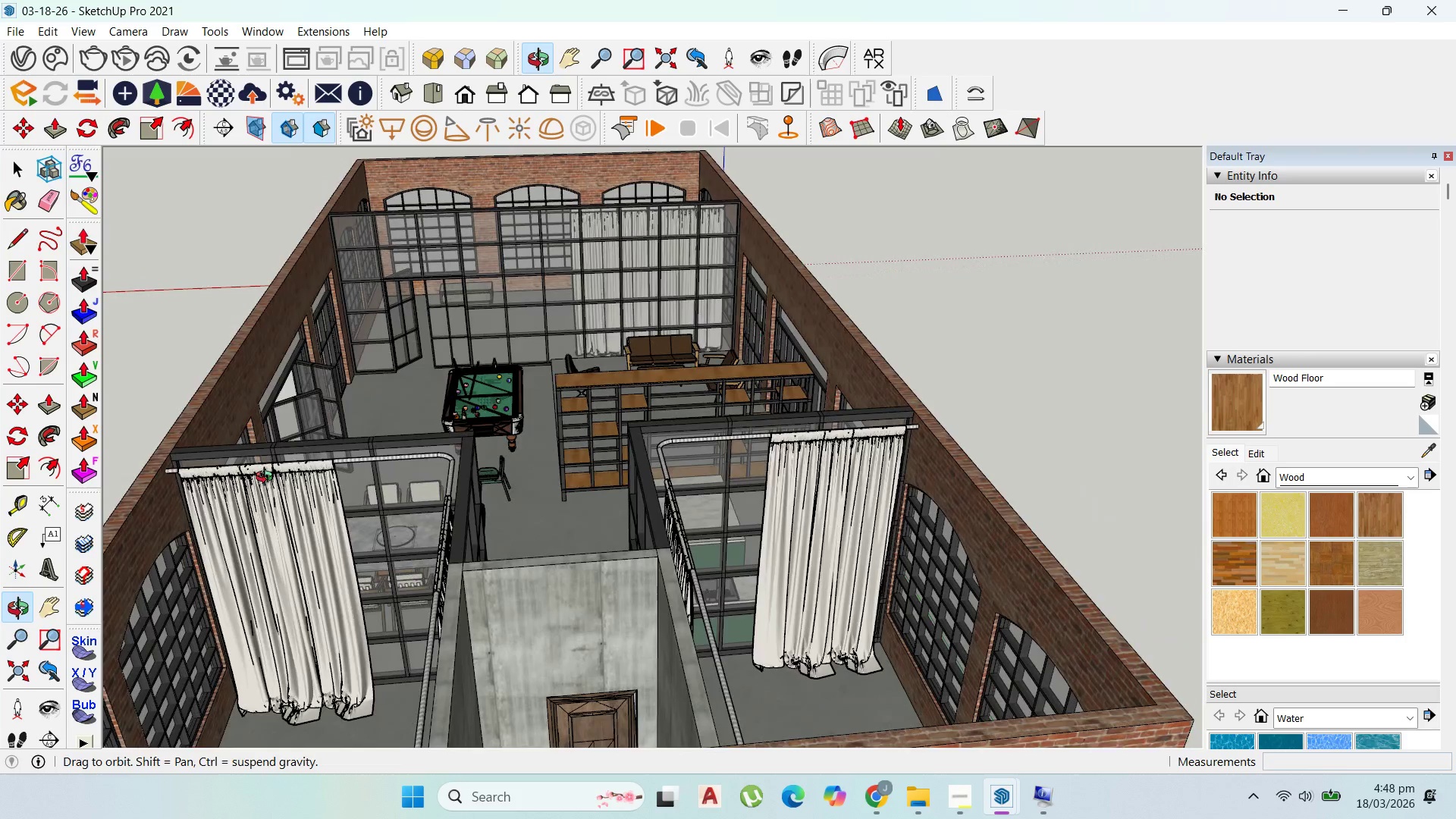 
scroll: coordinate [559, 249], scroll_direction: up, amount: 8.0
 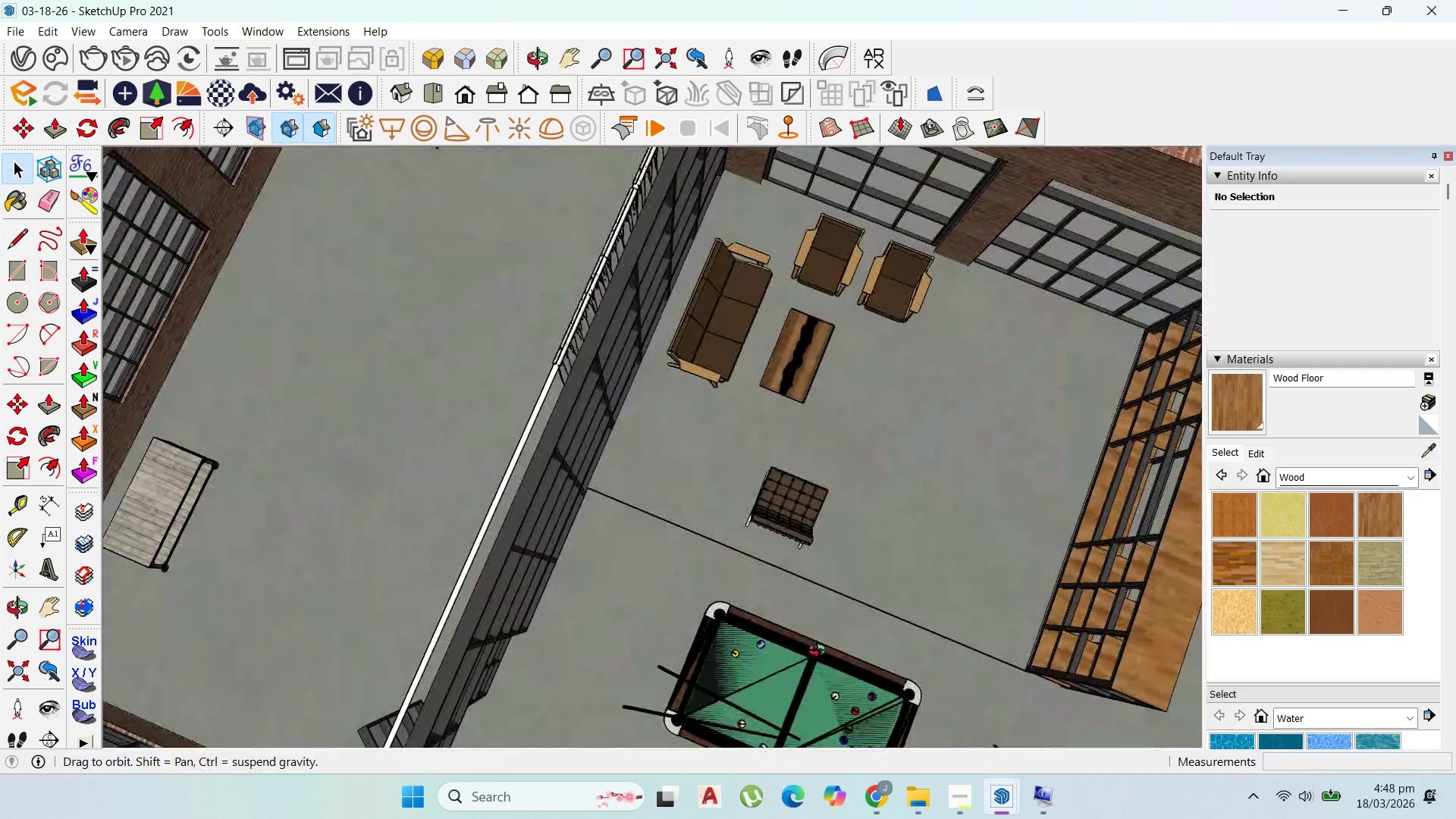 
scroll: coordinate [806, 612], scroll_direction: down, amount: 8.0
 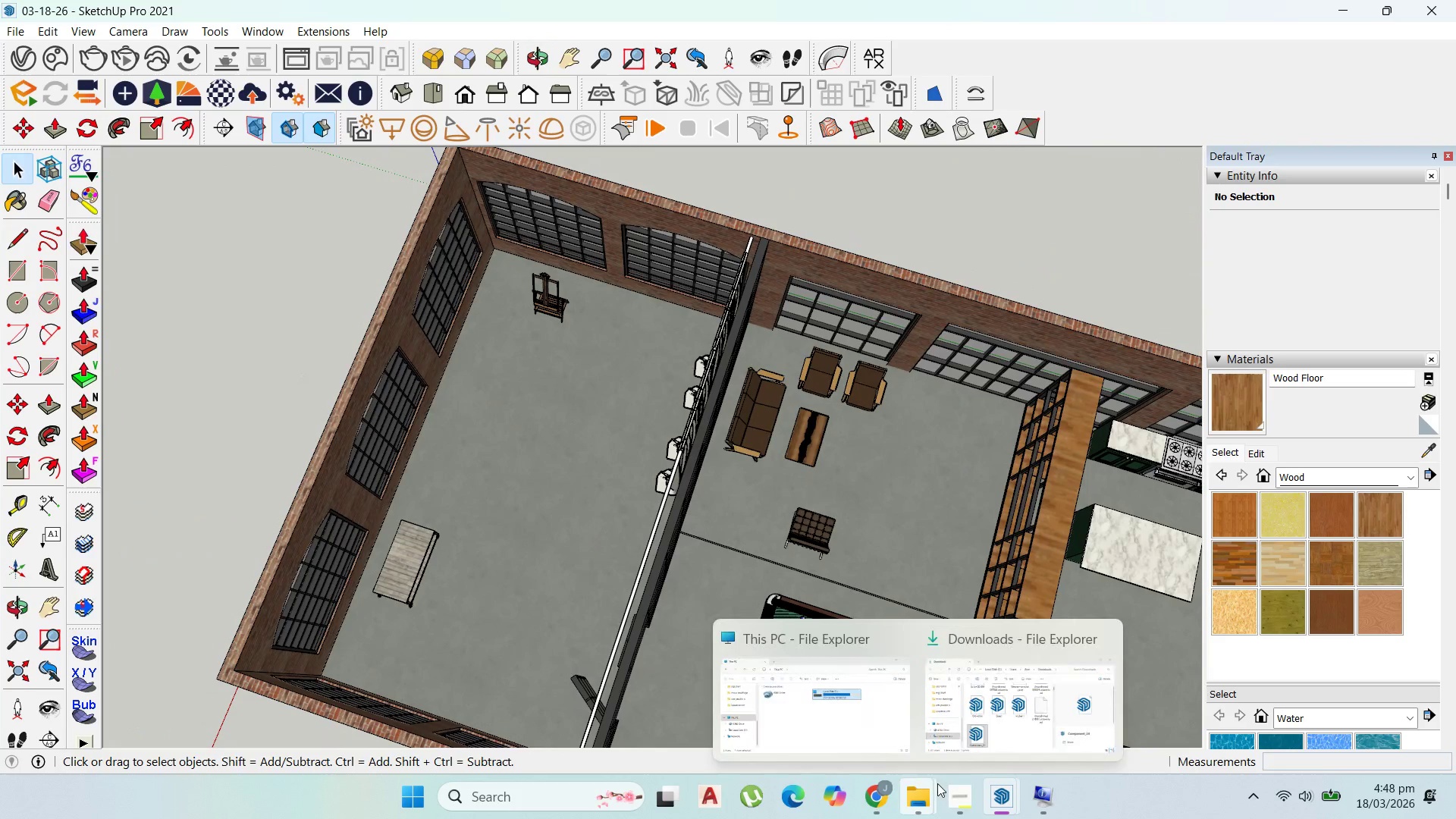 
left_click([954, 785])